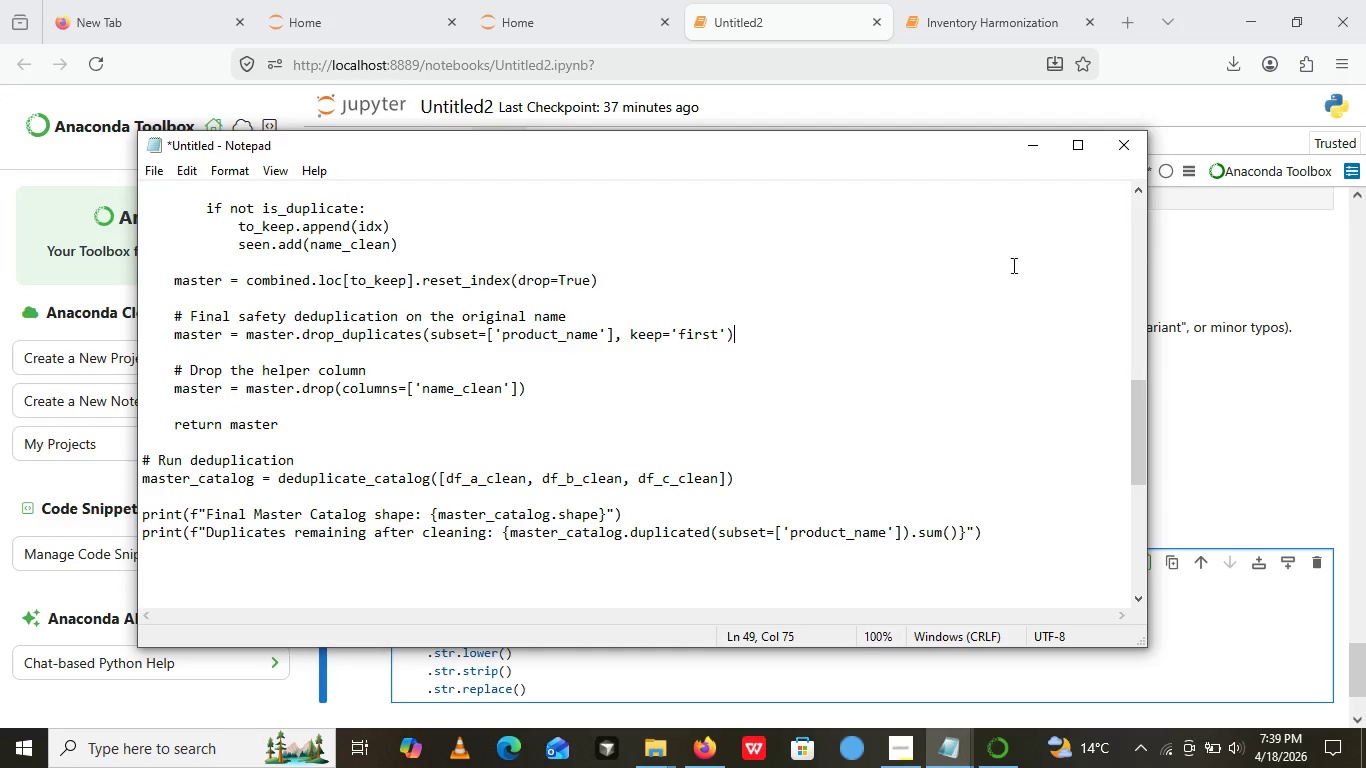 
left_click([998, 340])
 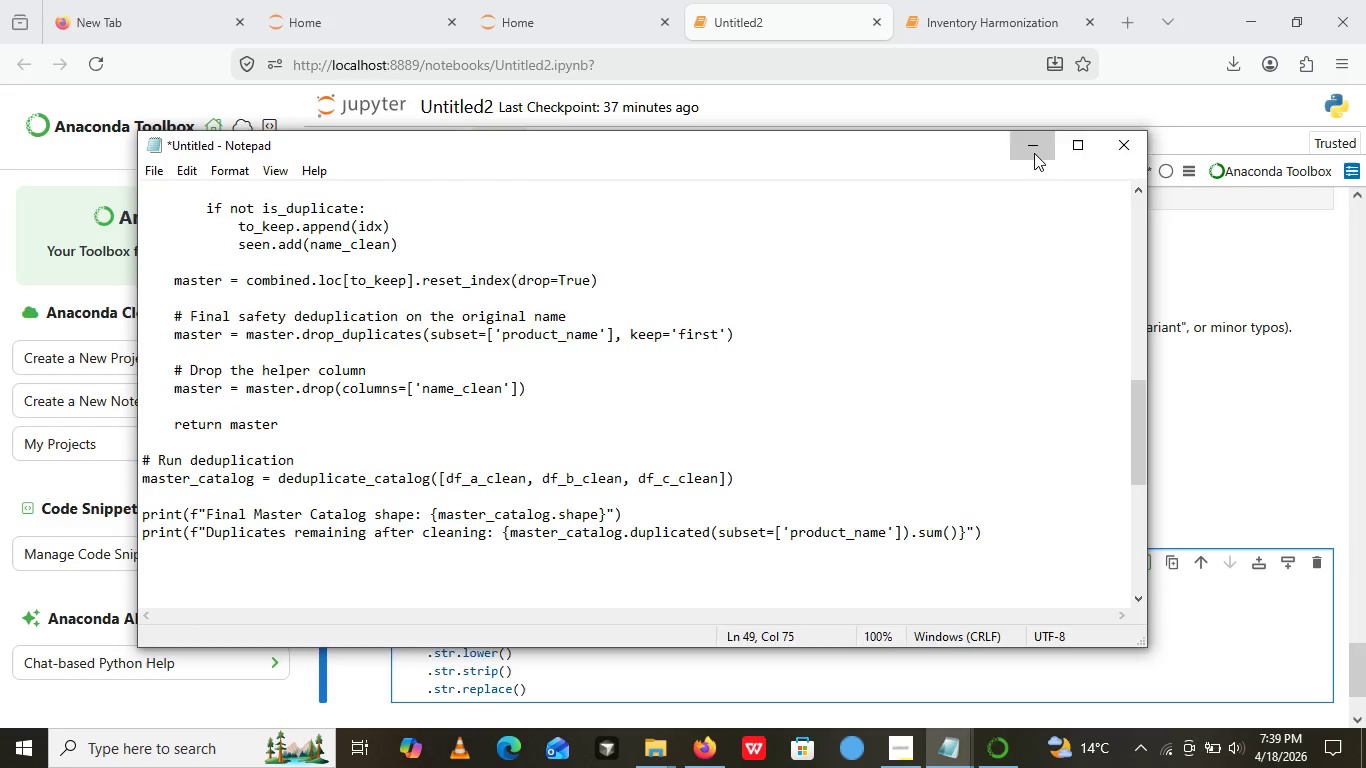 
left_click([1034, 153])
 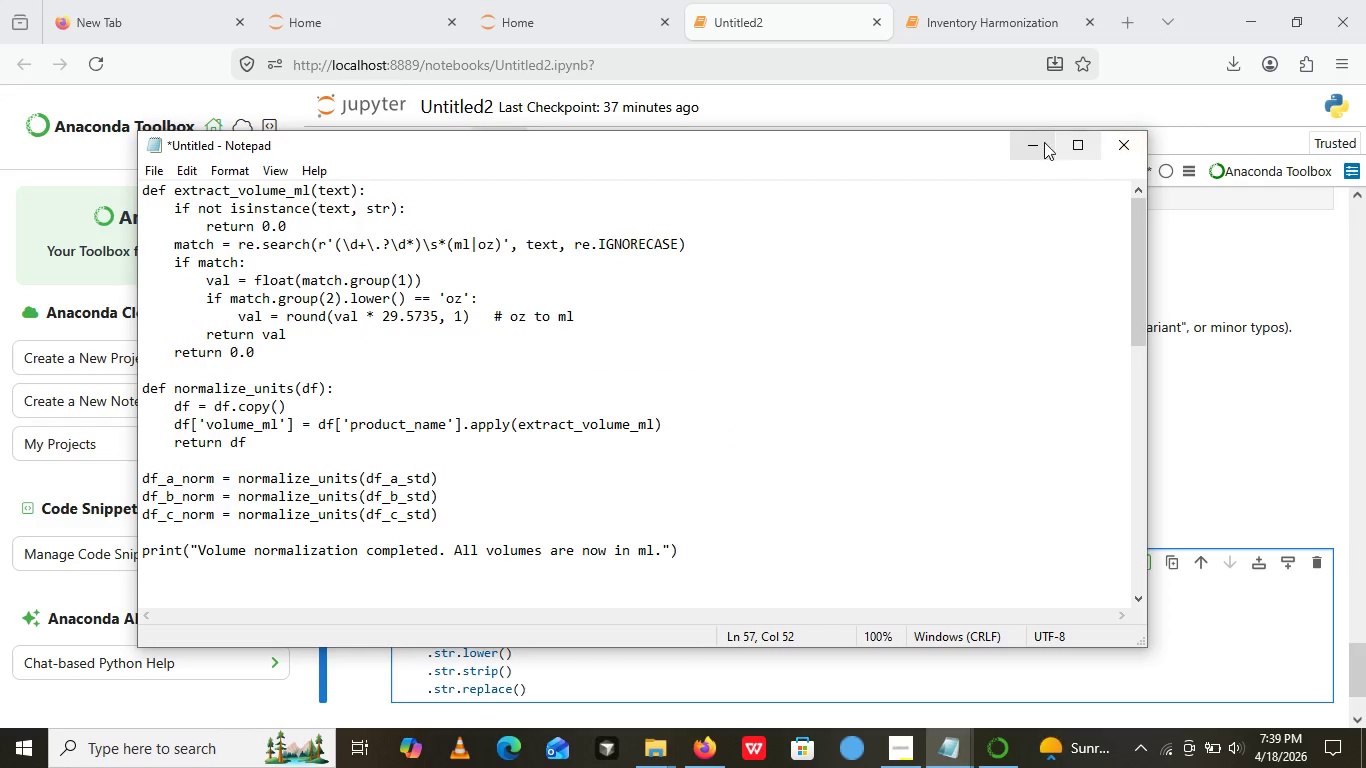 
left_click([1039, 141])
 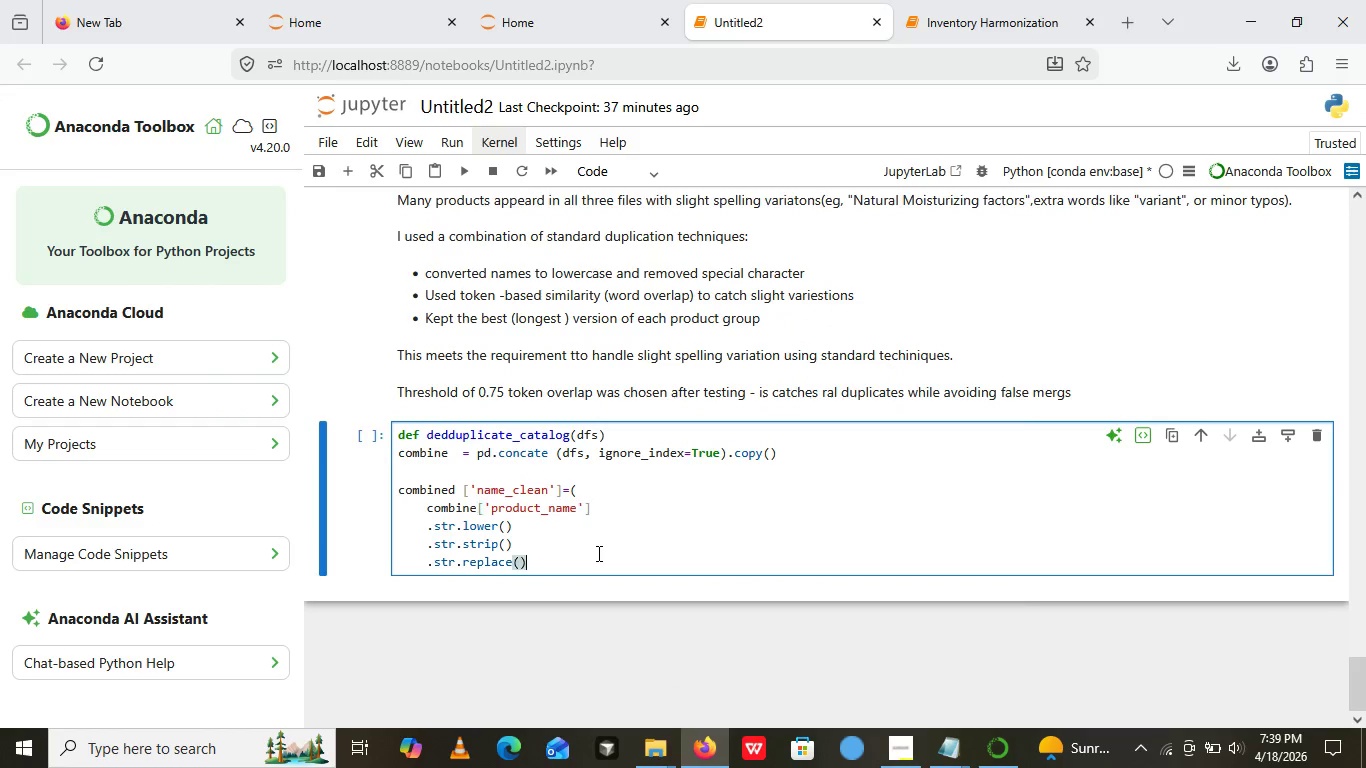 
left_click([597, 553])
 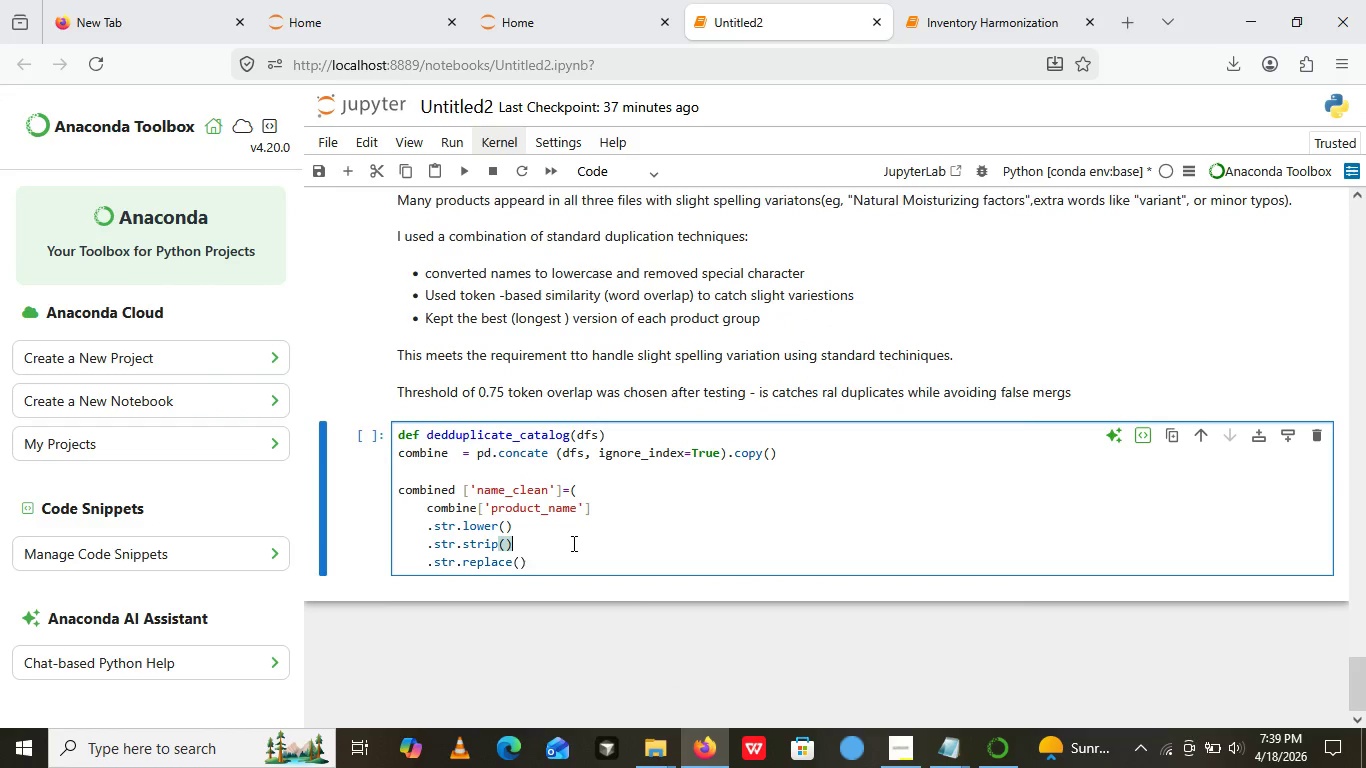 
left_click([572, 543])
 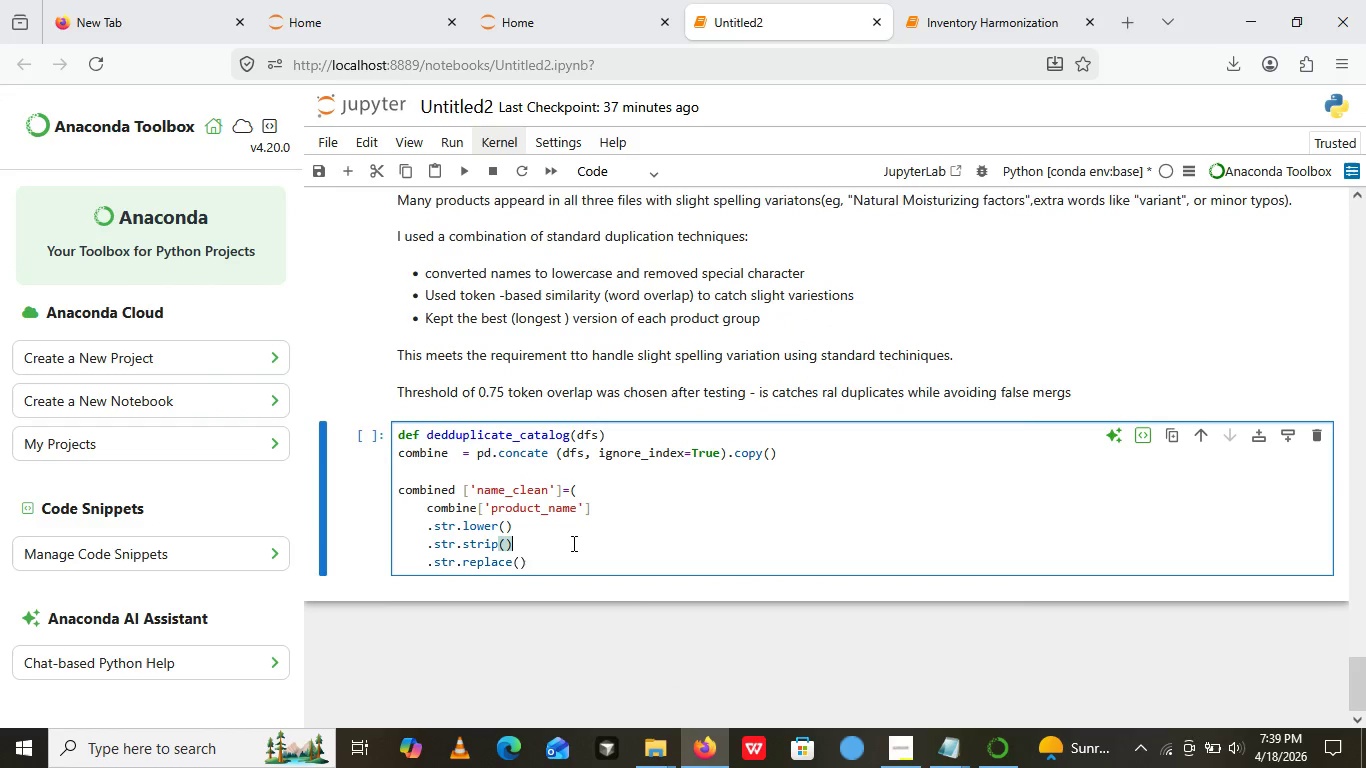 
left_click([572, 543])
 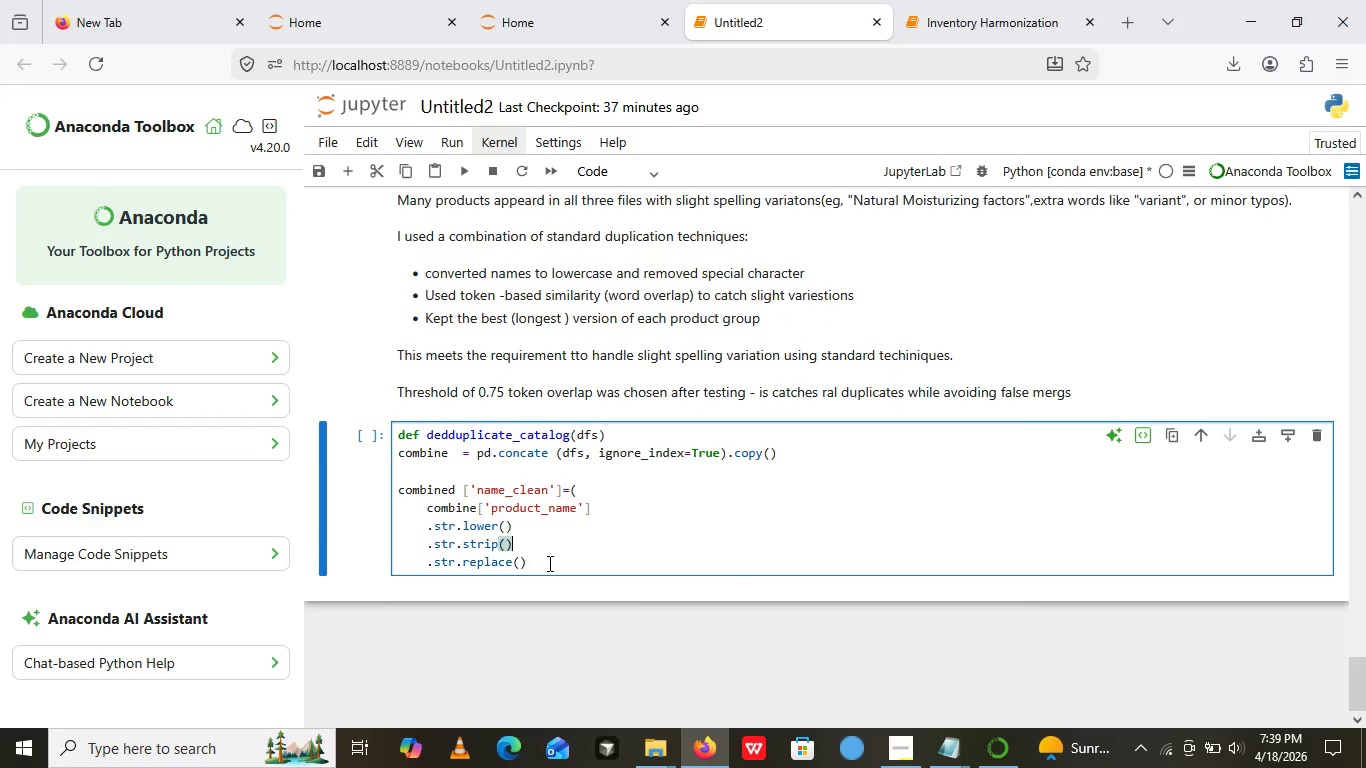 
left_click([548, 563])
 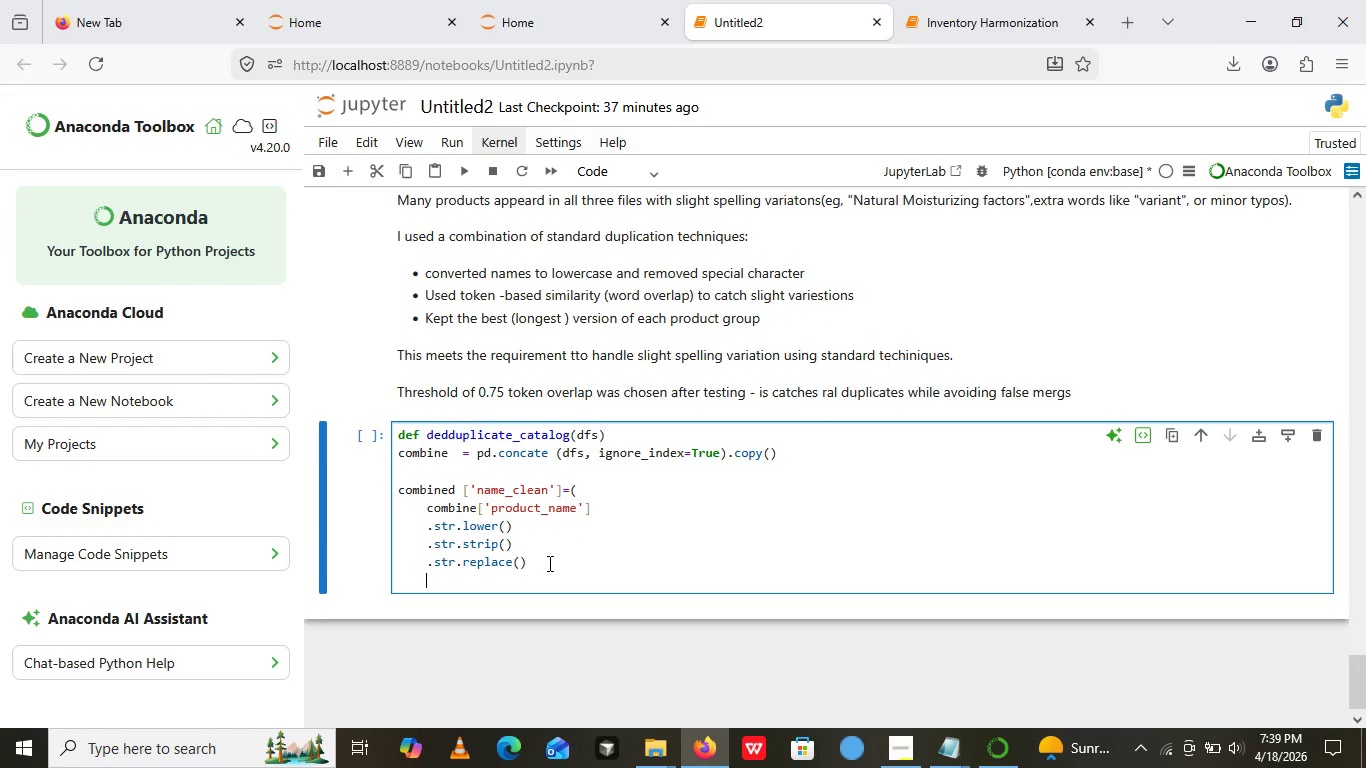 
key(Enter)
 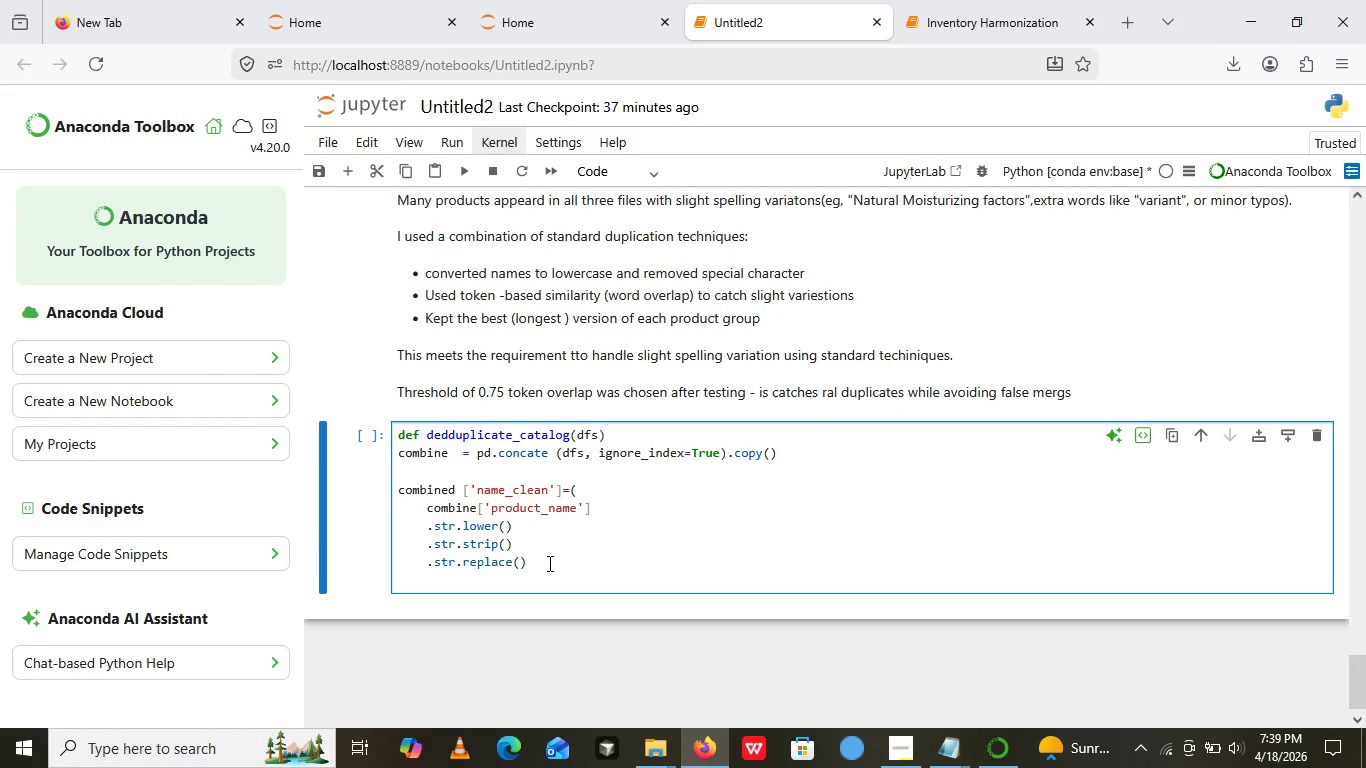 
key(Shift+0)
 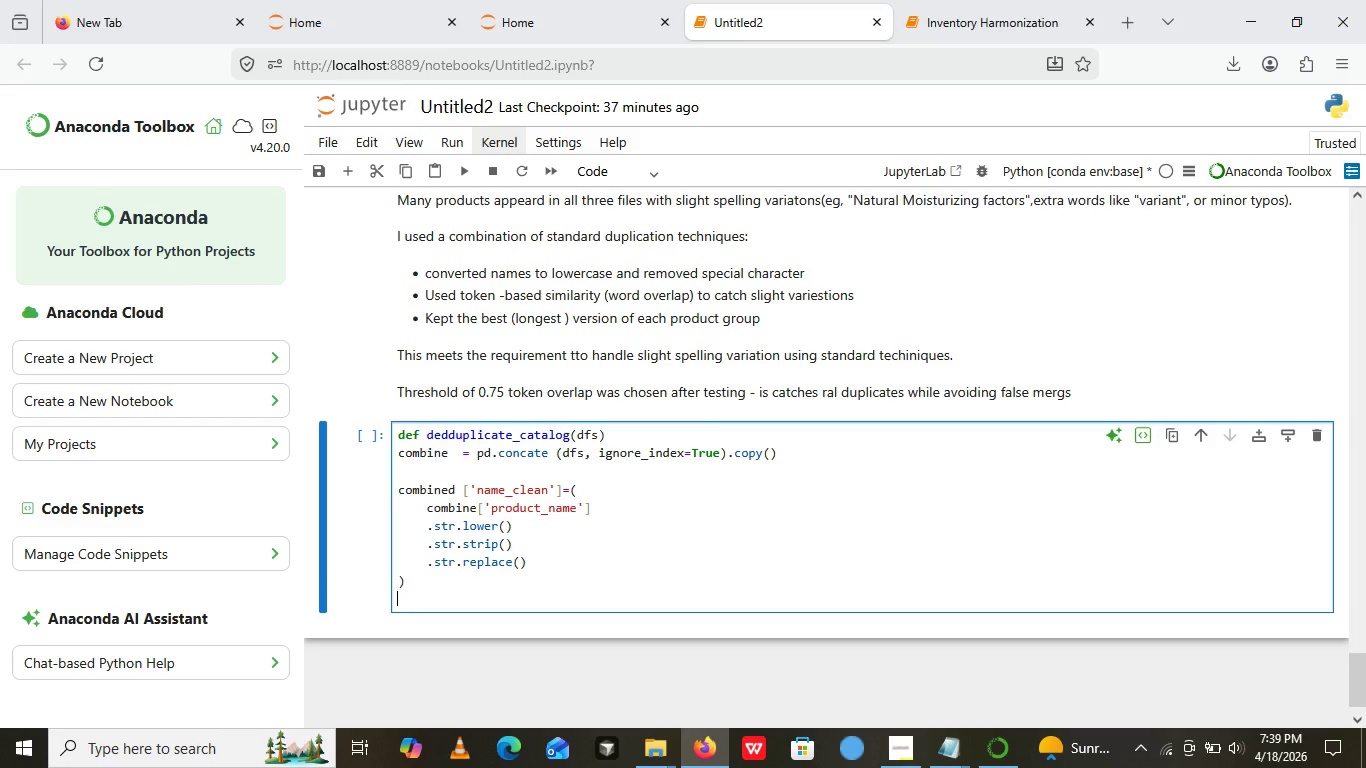 
key(Enter)
 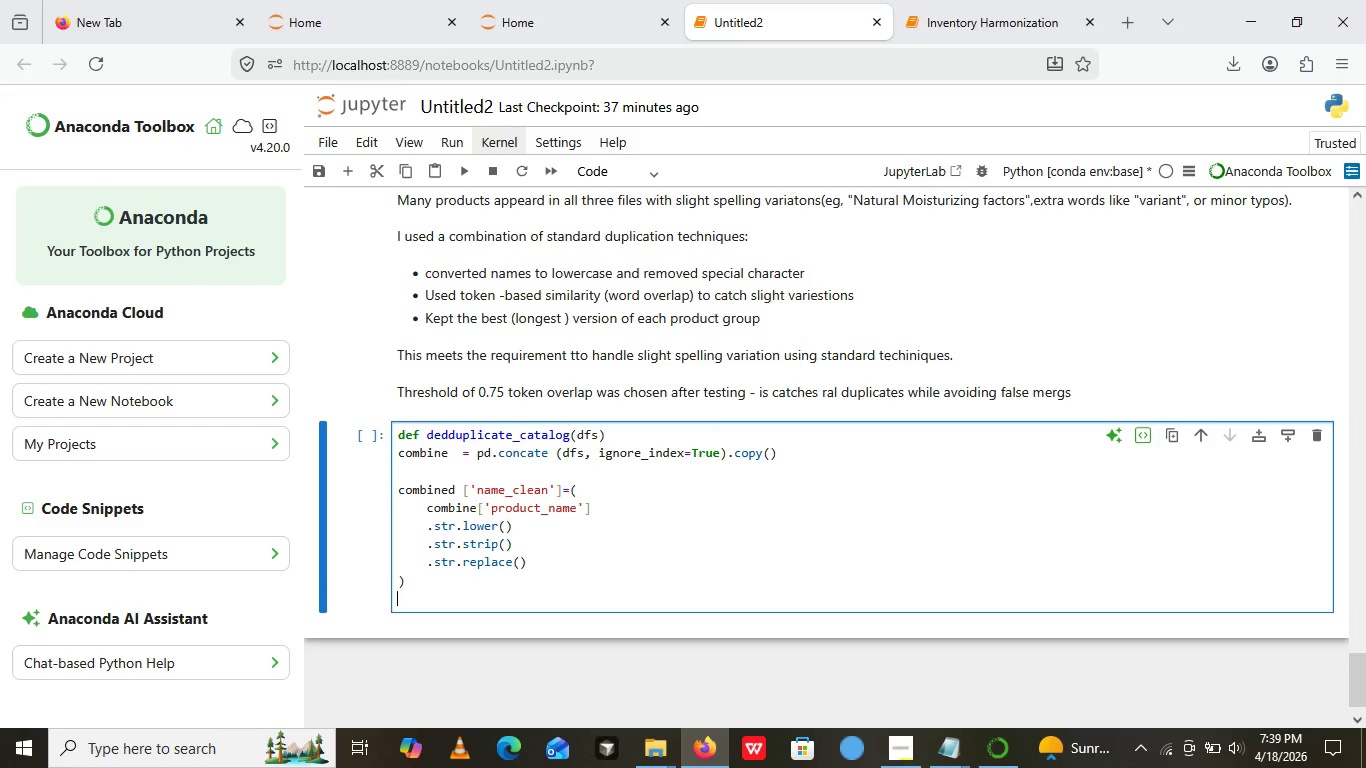 
key(Shift+3)
 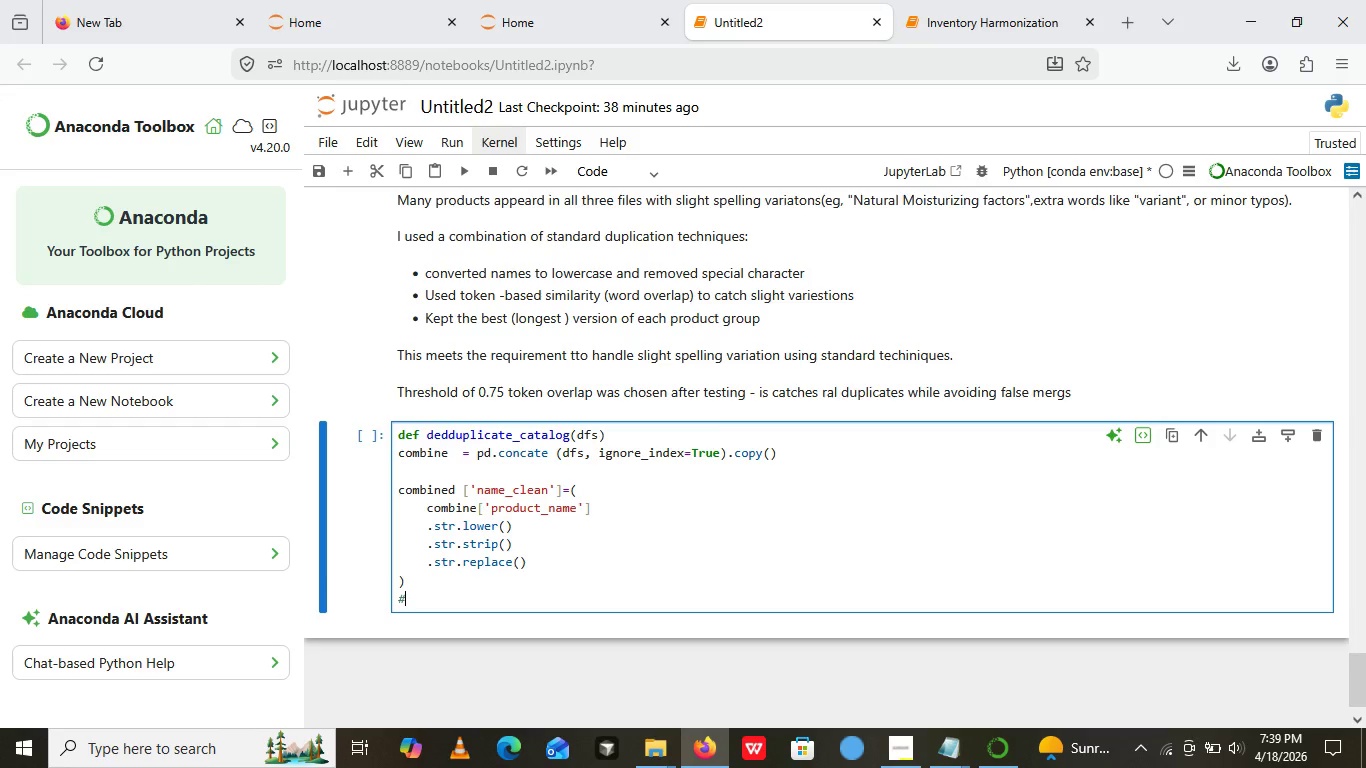 
wait(5.67)
 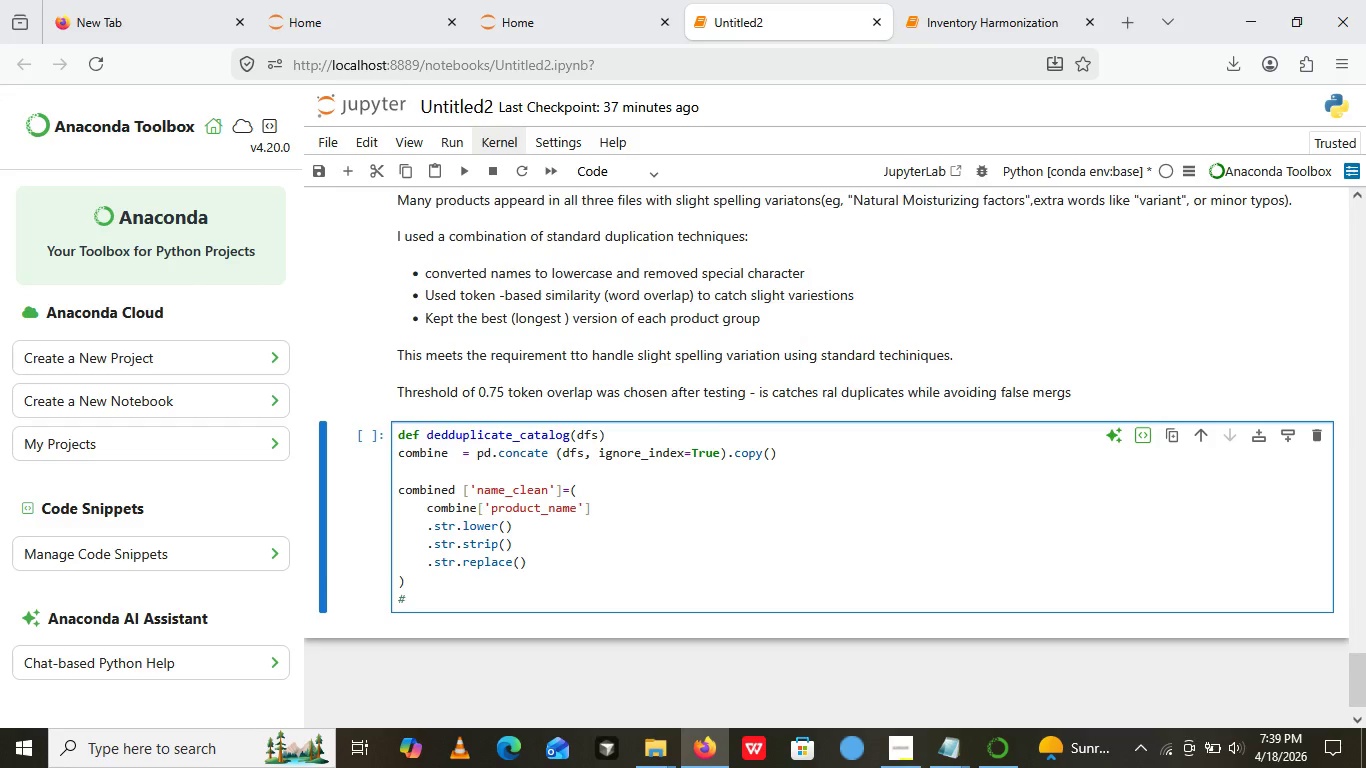 
type(helper )
 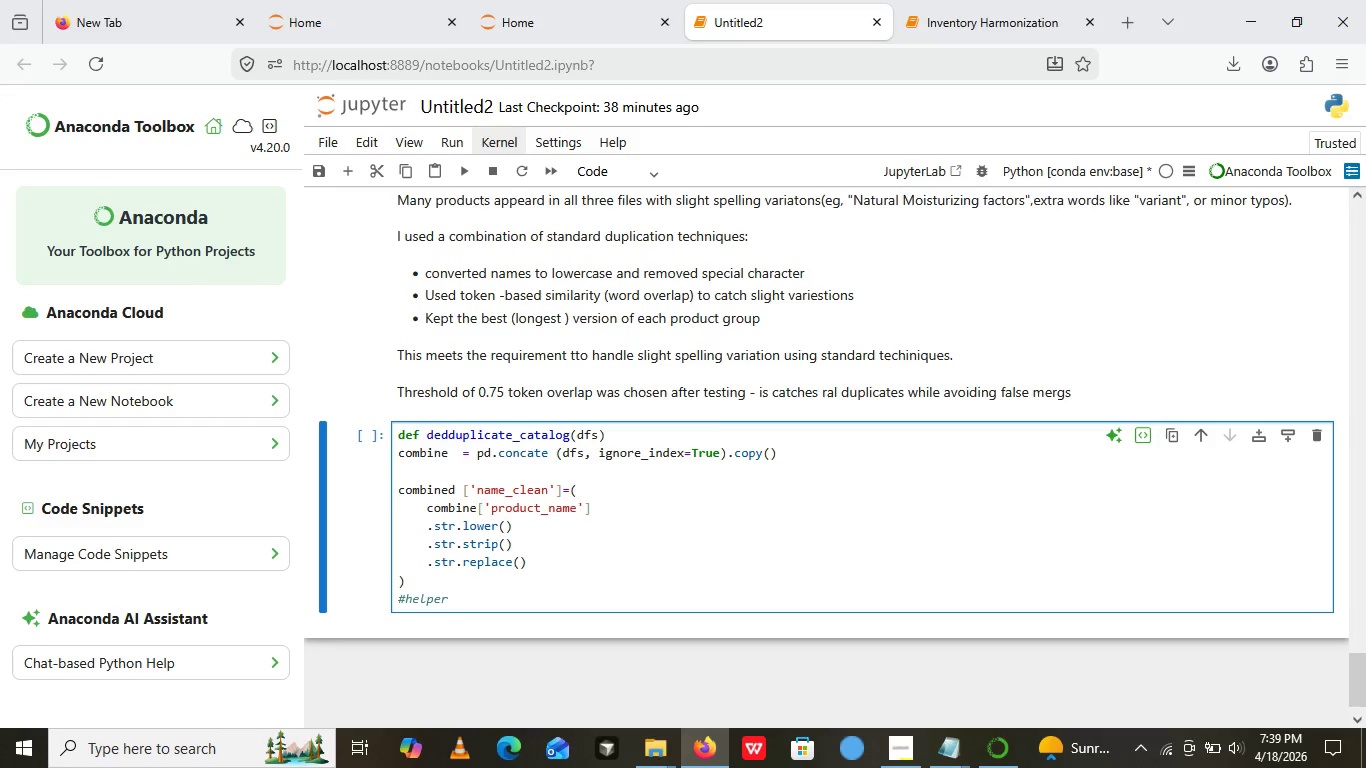 
wait(6.38)
 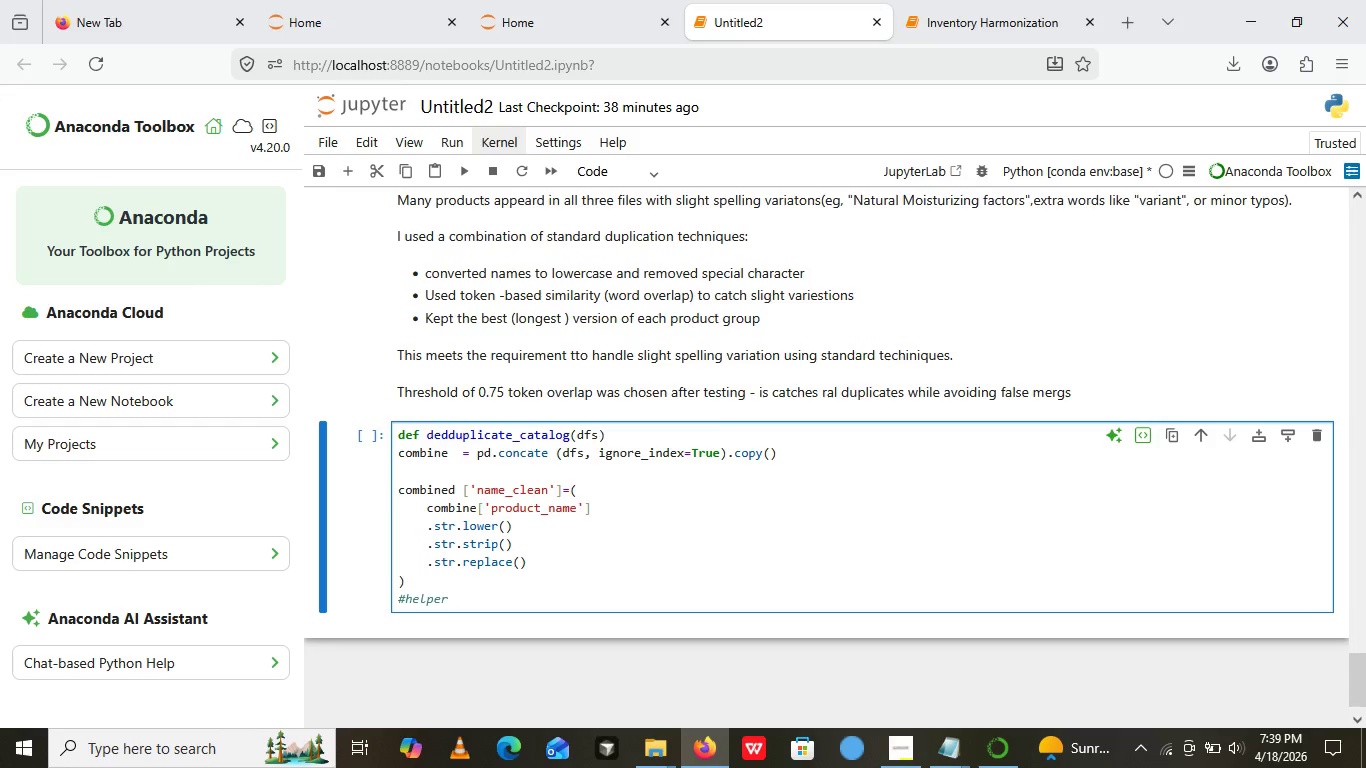 
type(function )
 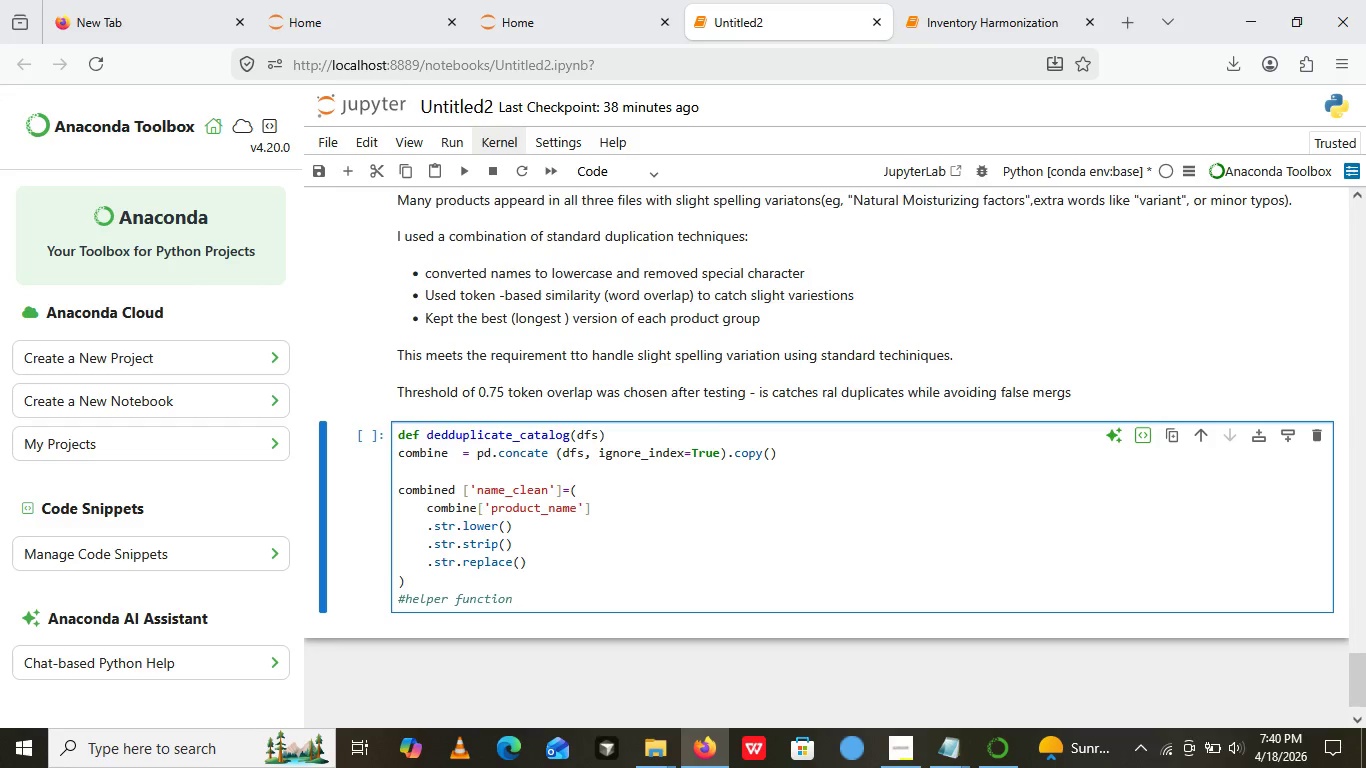 
type(to calculate takken similarity )
 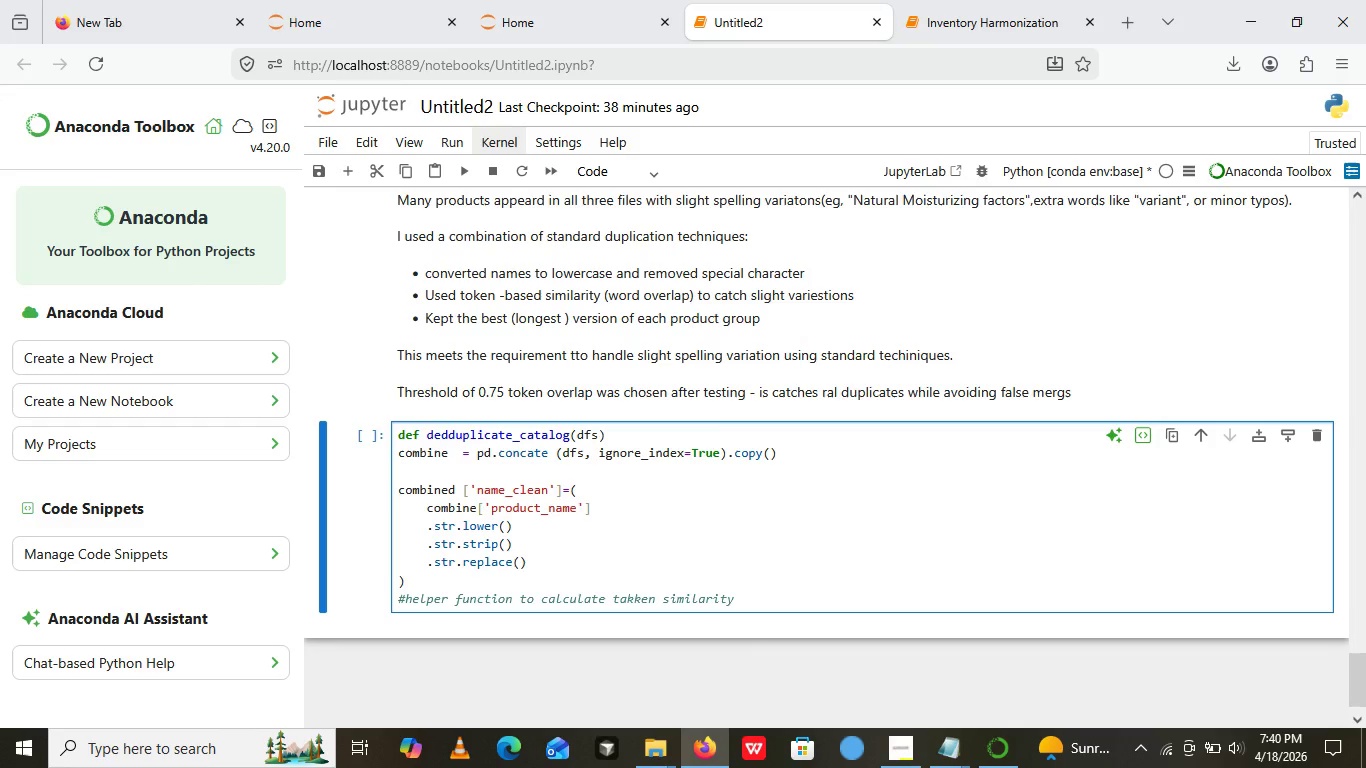 
key(Enter)
 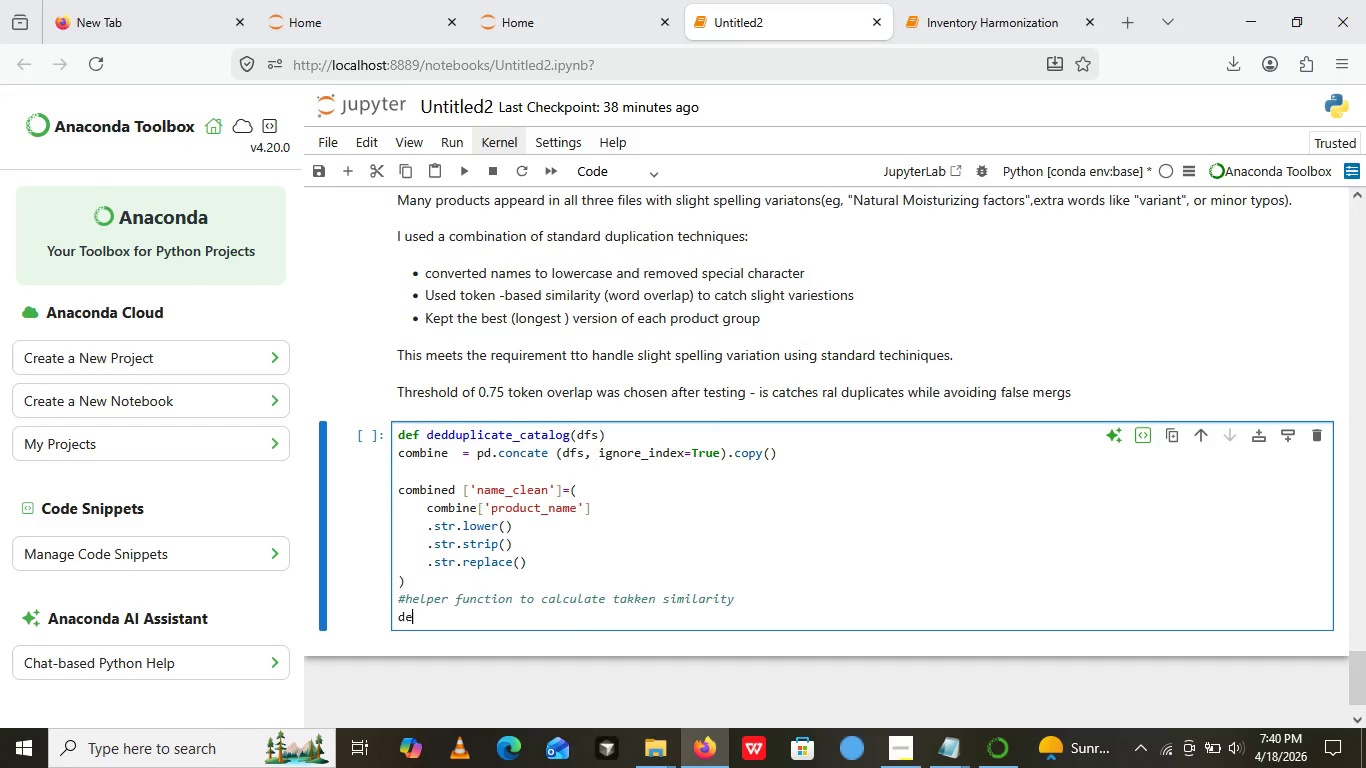 
type(def token )
 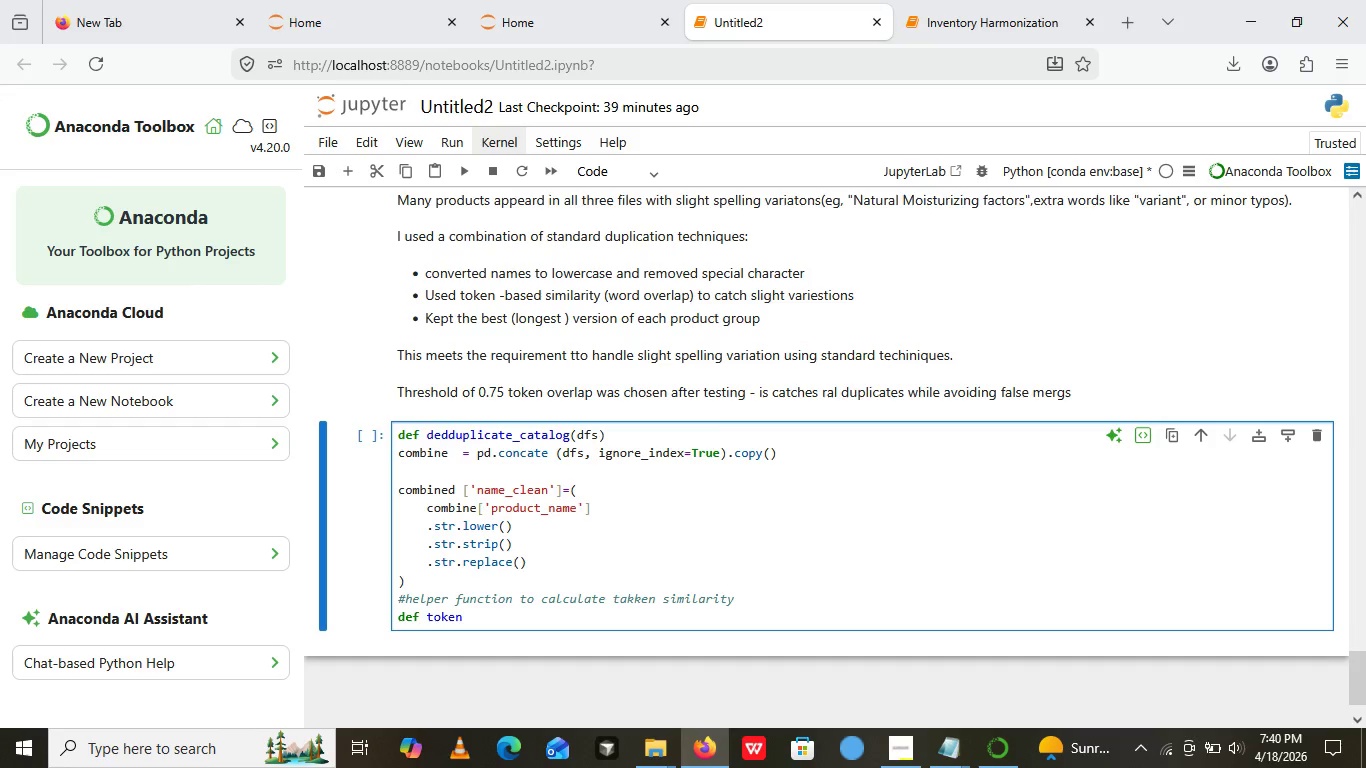 
wait(25.14)
 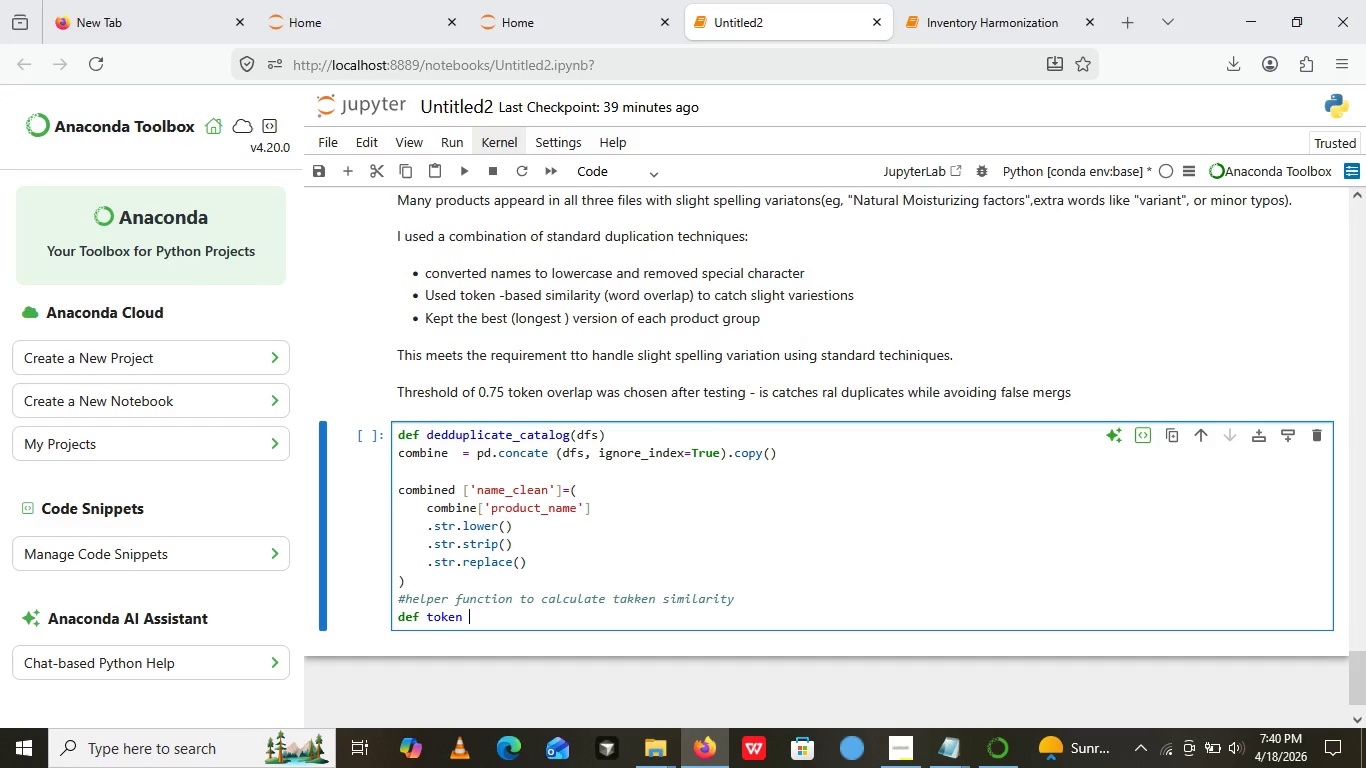 
type(_)
key(Backspace)
type(_token)
key(Backspace)
key(Backspace)
key(Backspace)
key(Backspace)
key(Backspace)
key(Backspace)
key(Backspace)
type(_similarity())
 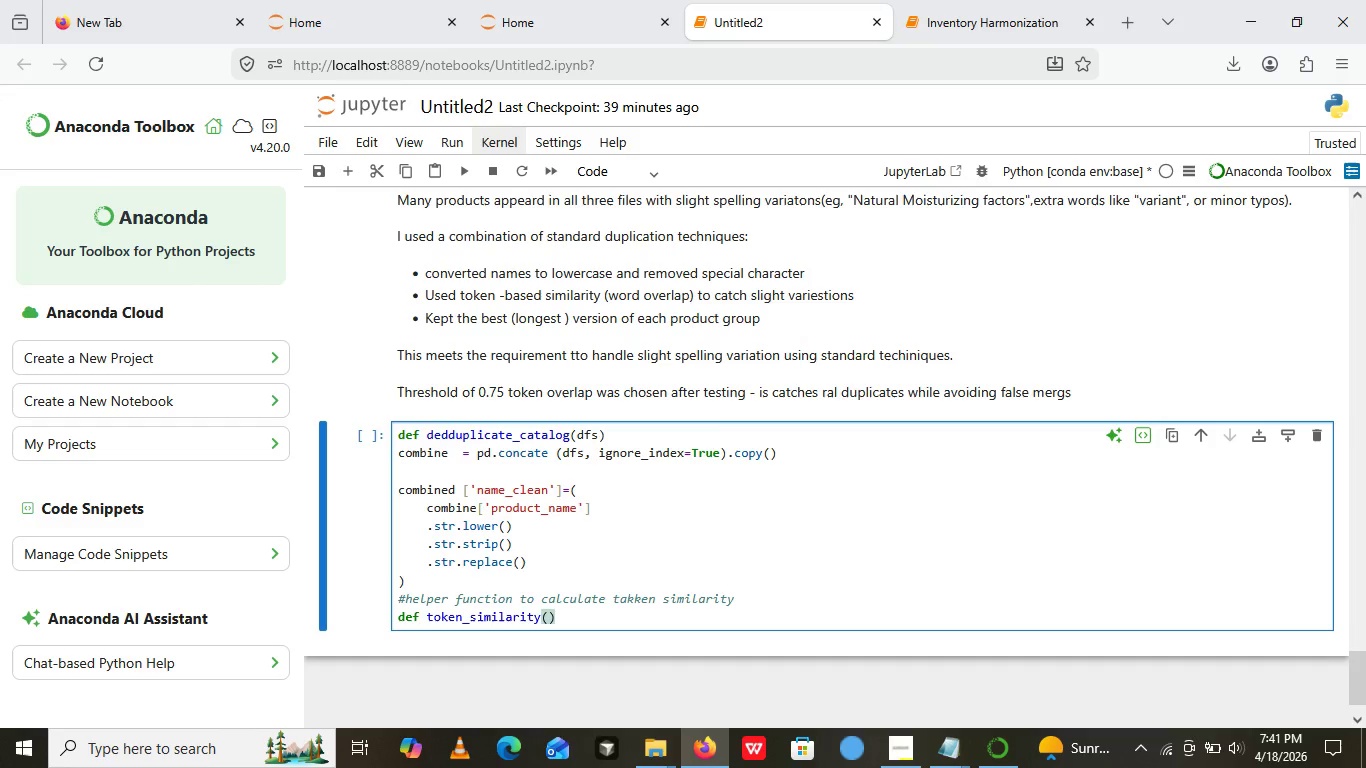 
key(Control+ControlRight)
 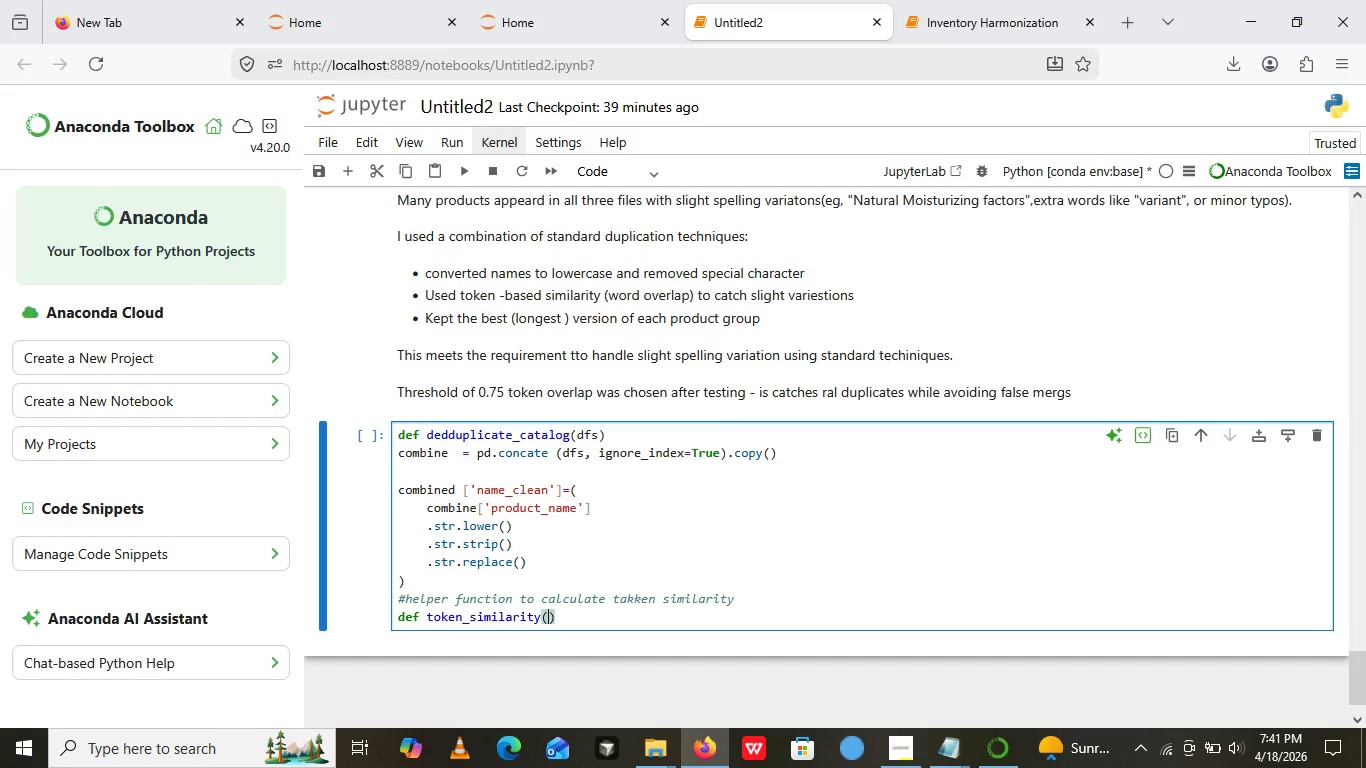 
key(ArrowLeft)
 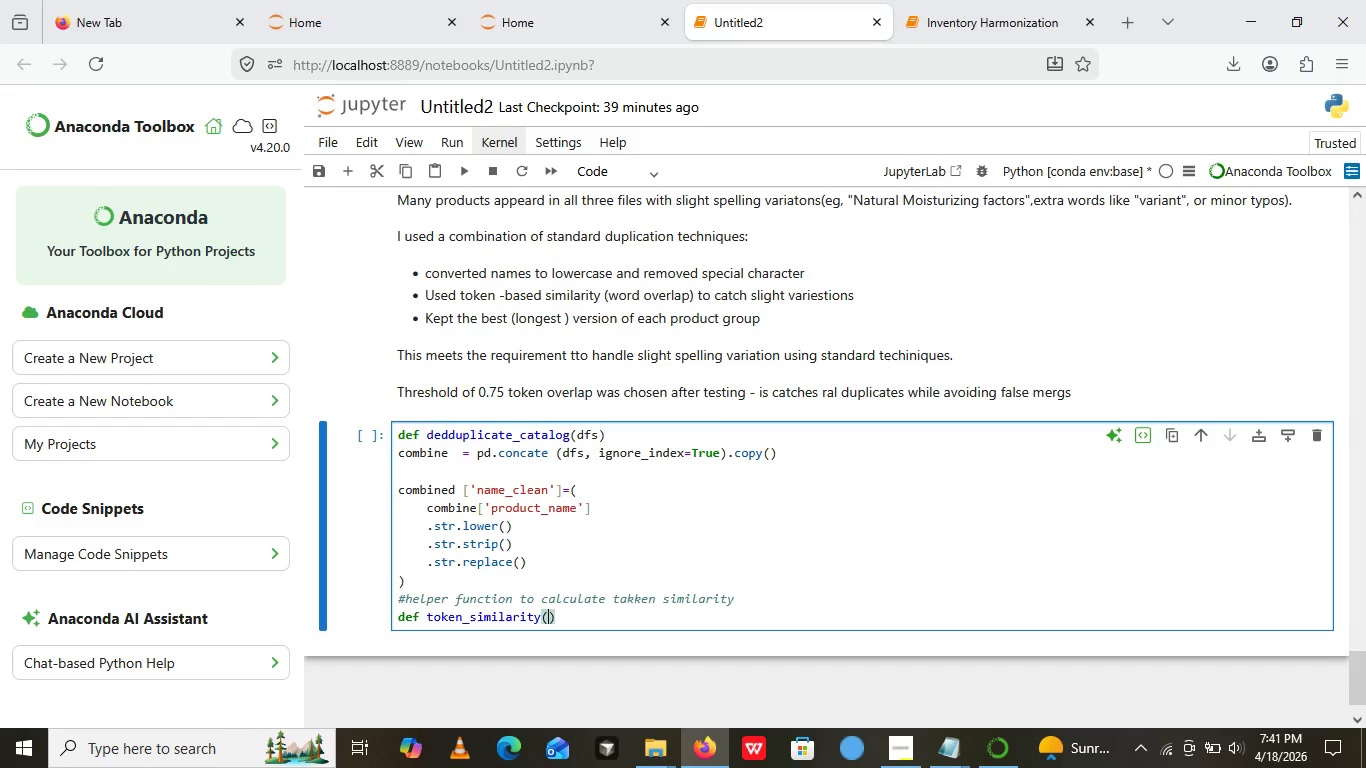 
type(name1)
 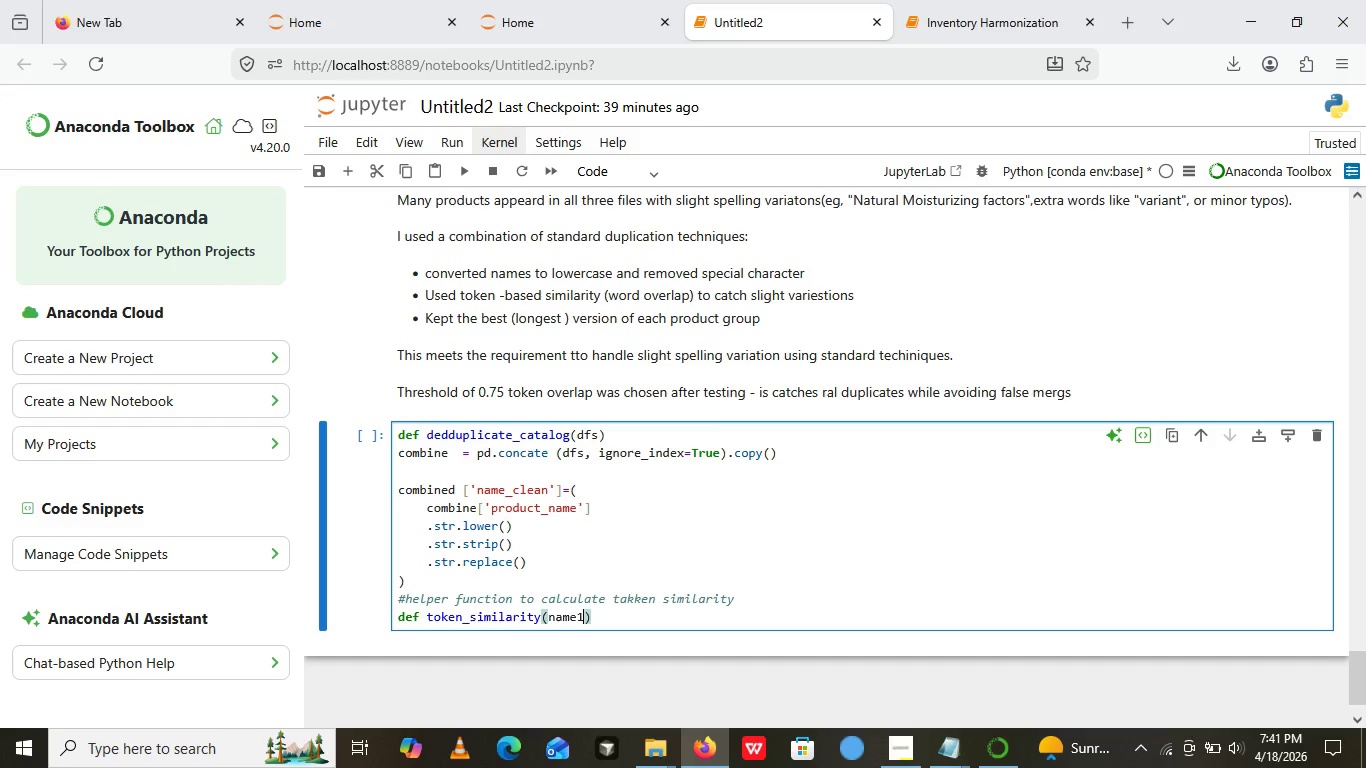 
type(,name2)
 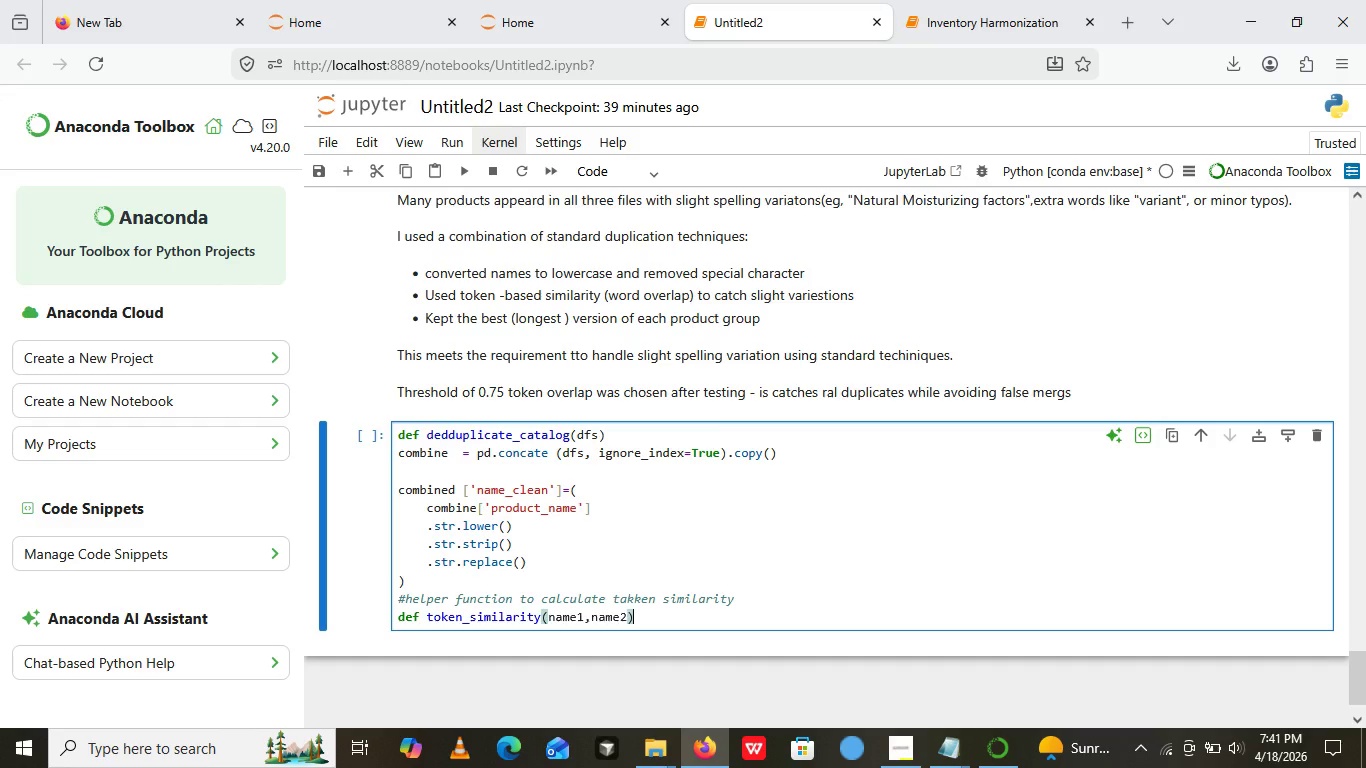 
key(ArrowRight)
 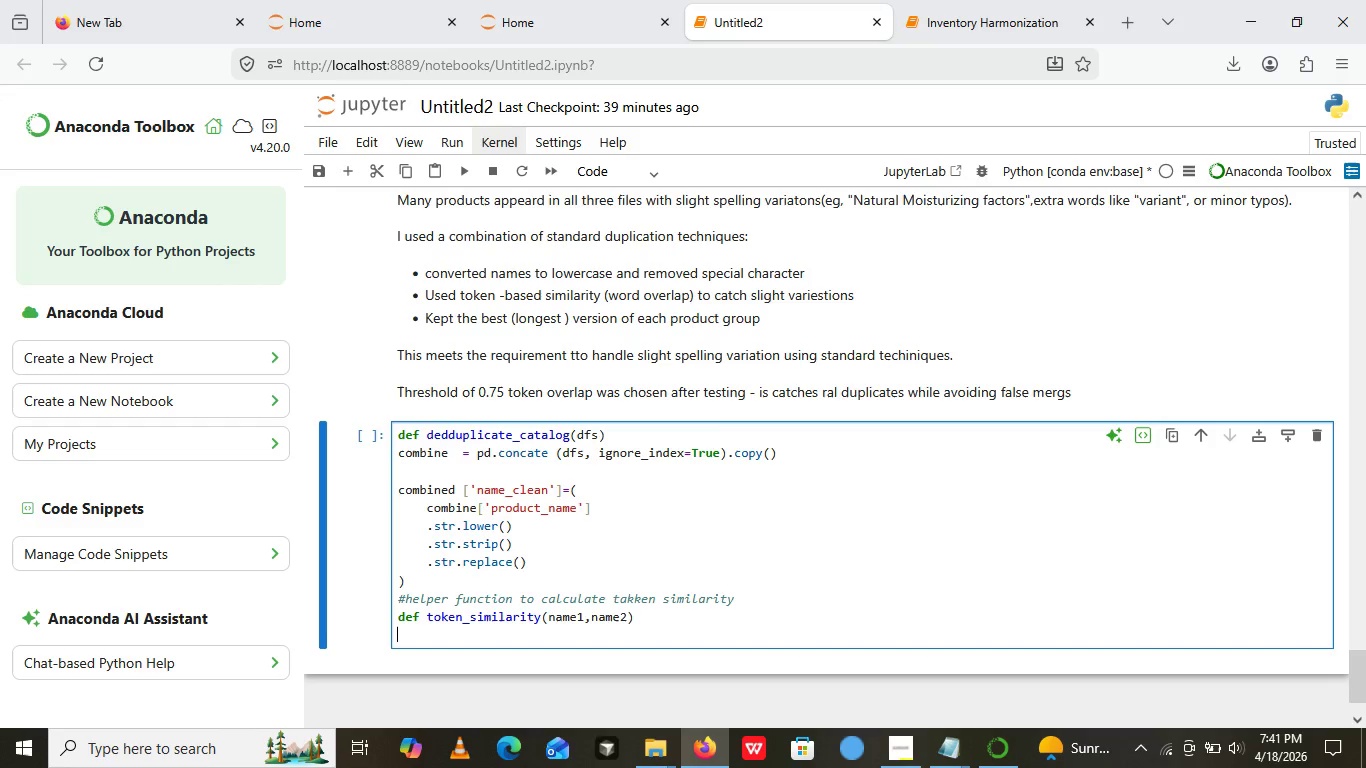 
key(Enter)
 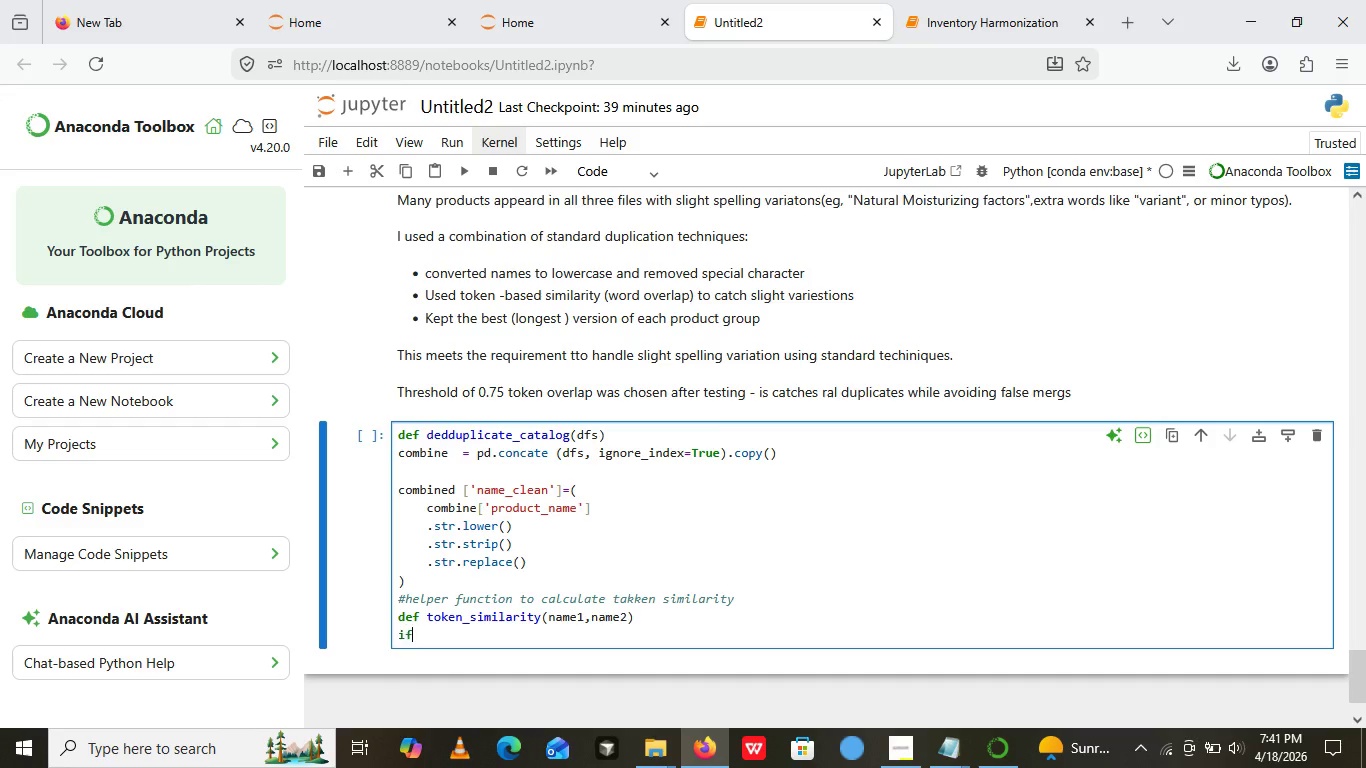 
type(if note )
 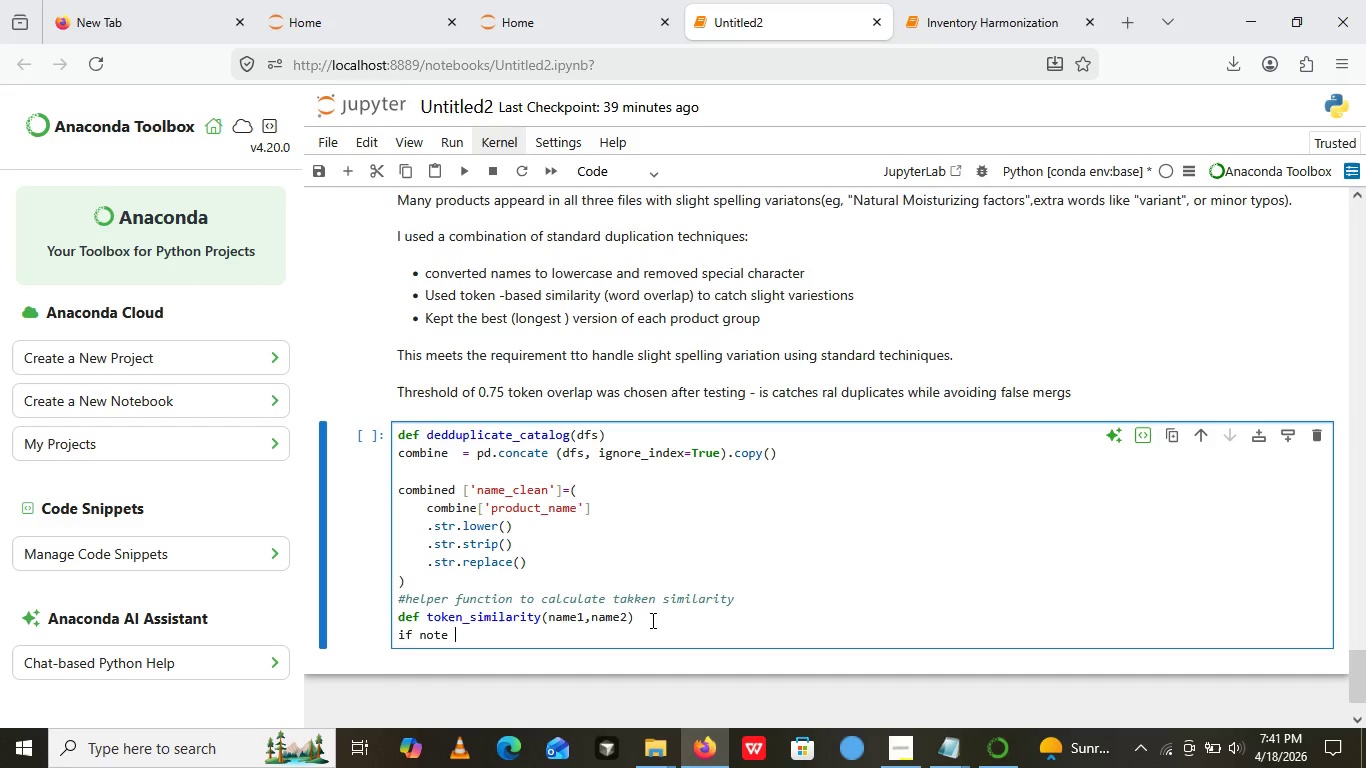 
wait(8.52)
 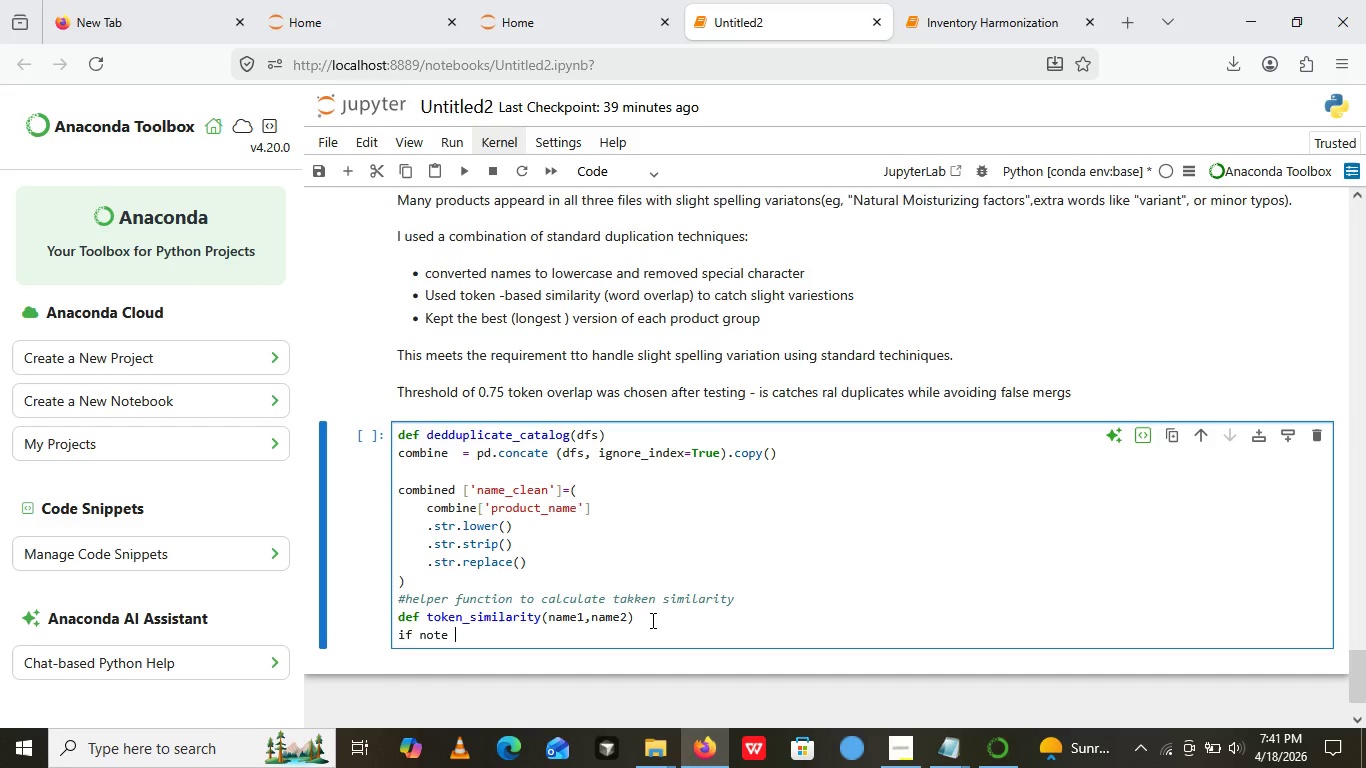 
left_click([650, 624])
 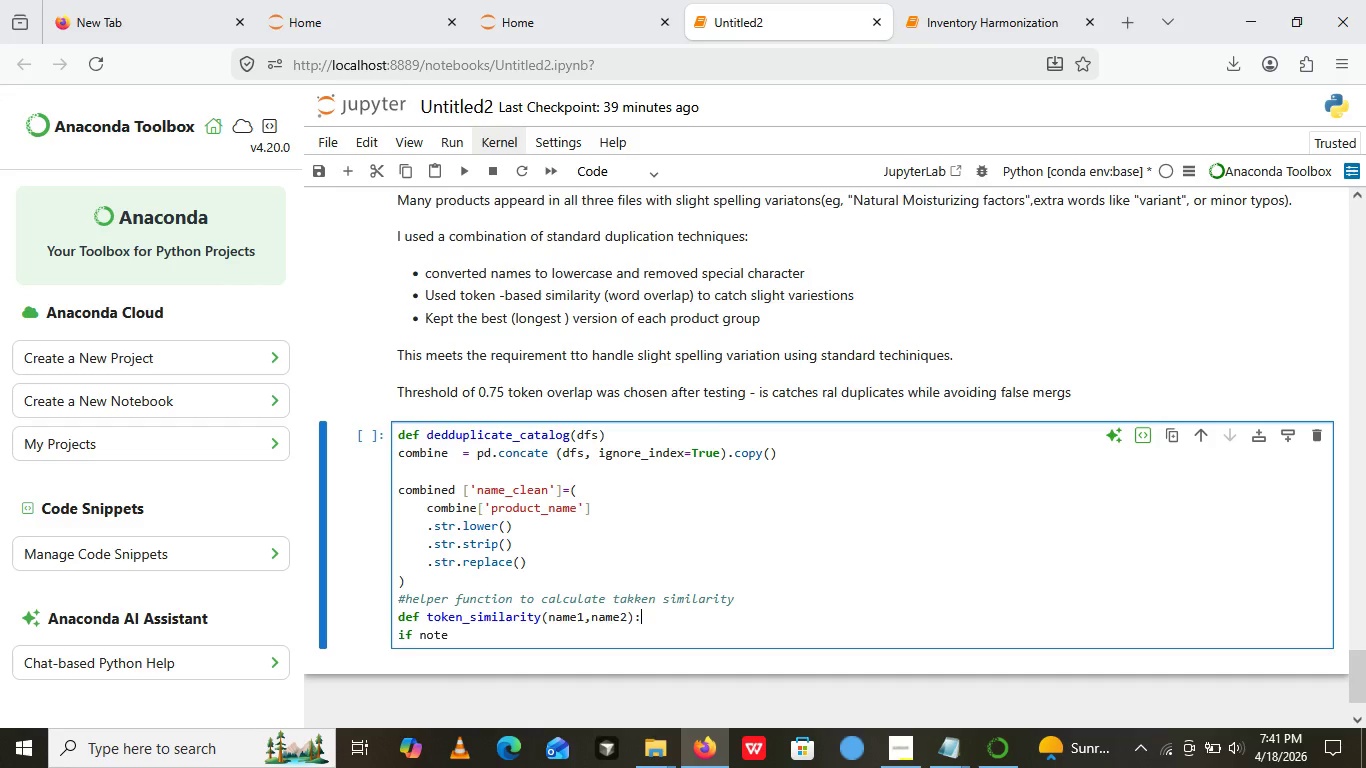 
key(Shift+Semicolon)
 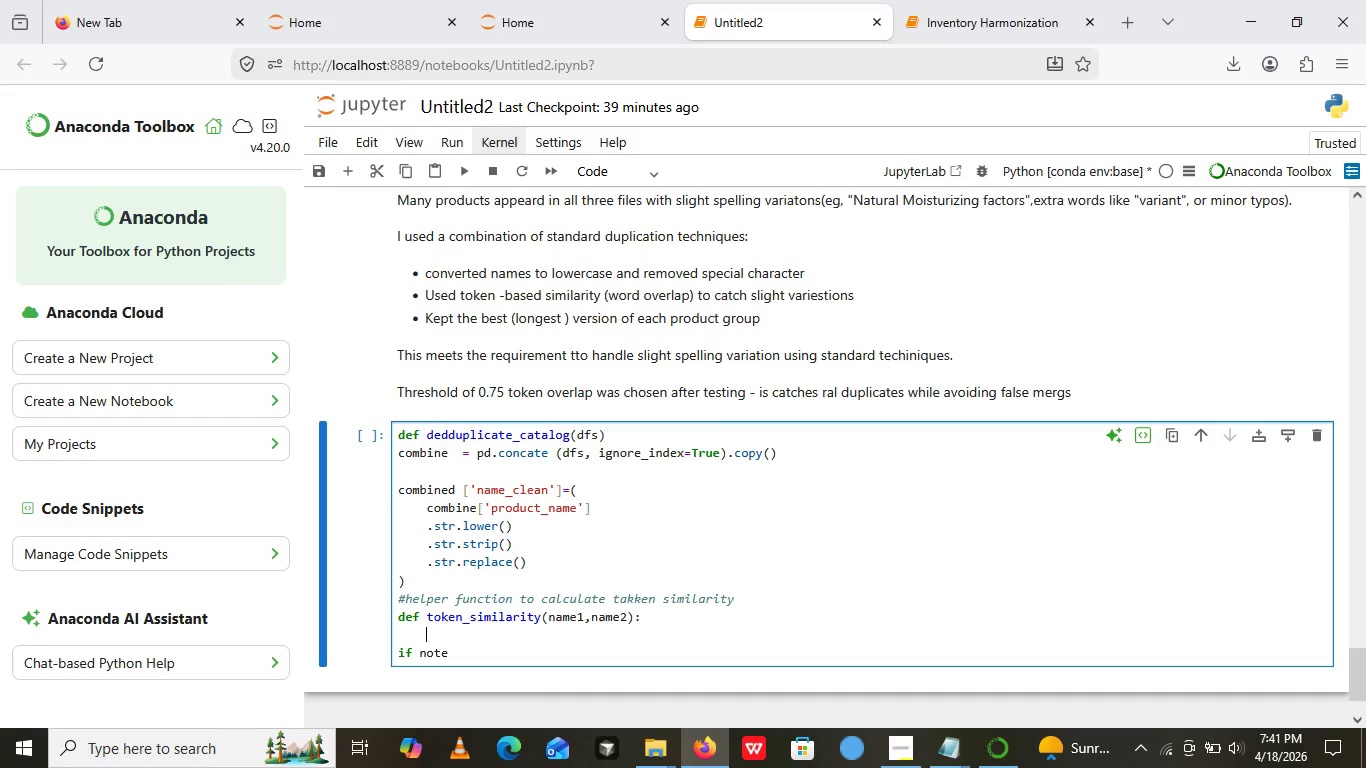 
key(Enter)
 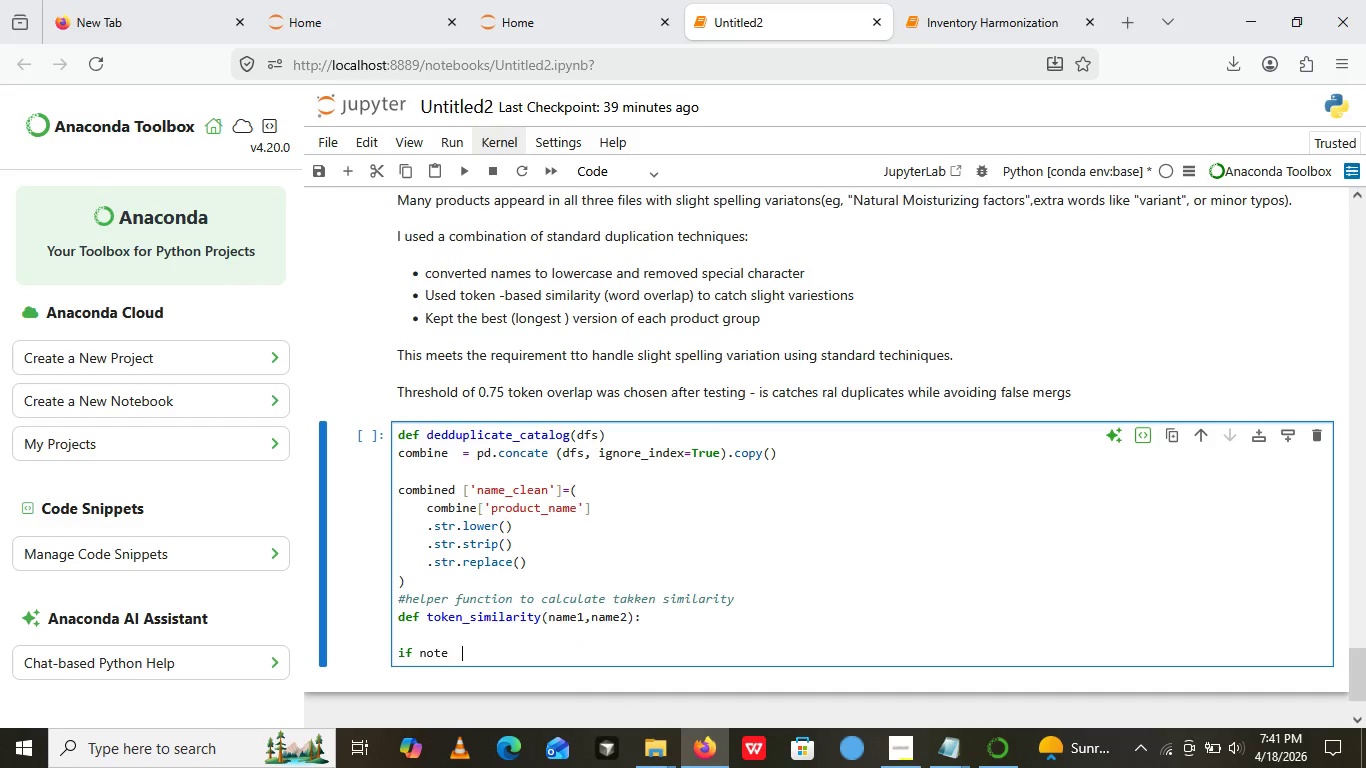 
left_click([548, 665])
 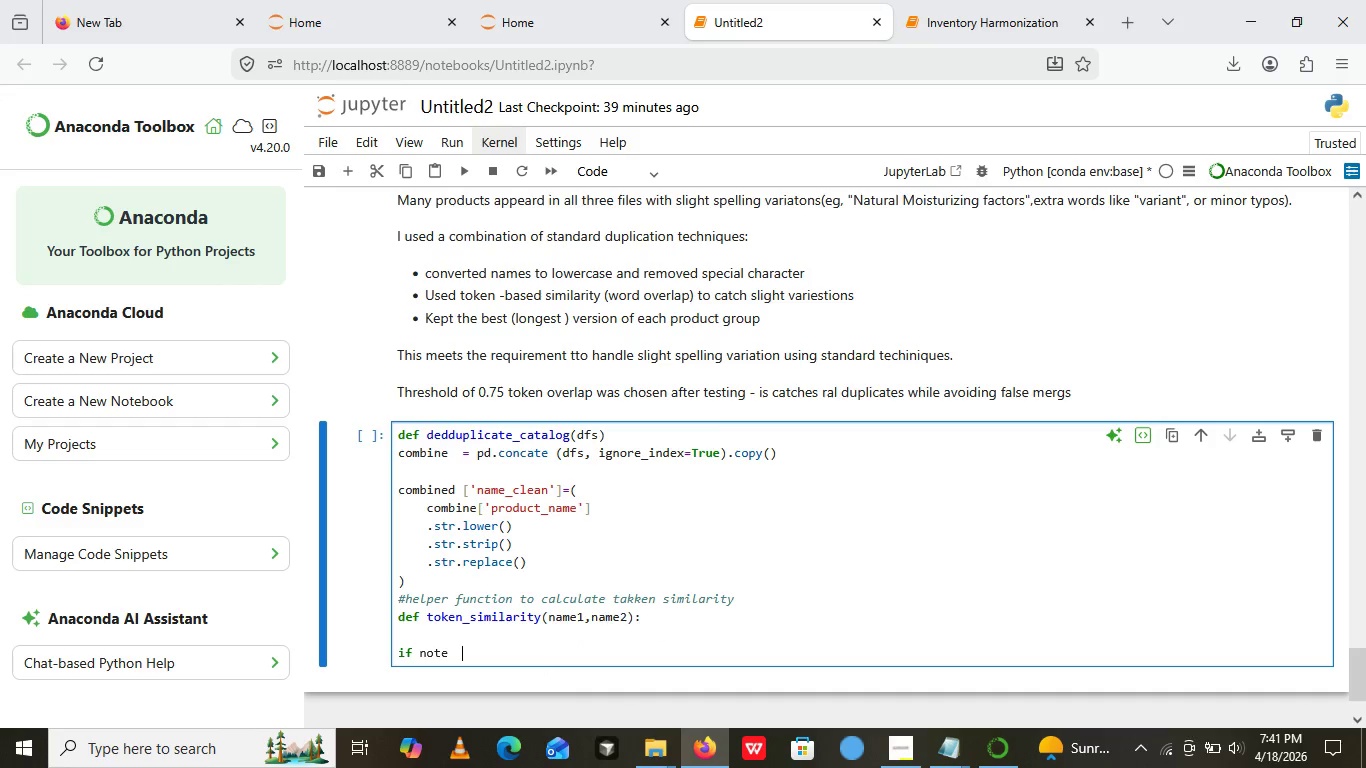 
type( is )
key(Backspace)
type(instance ())
 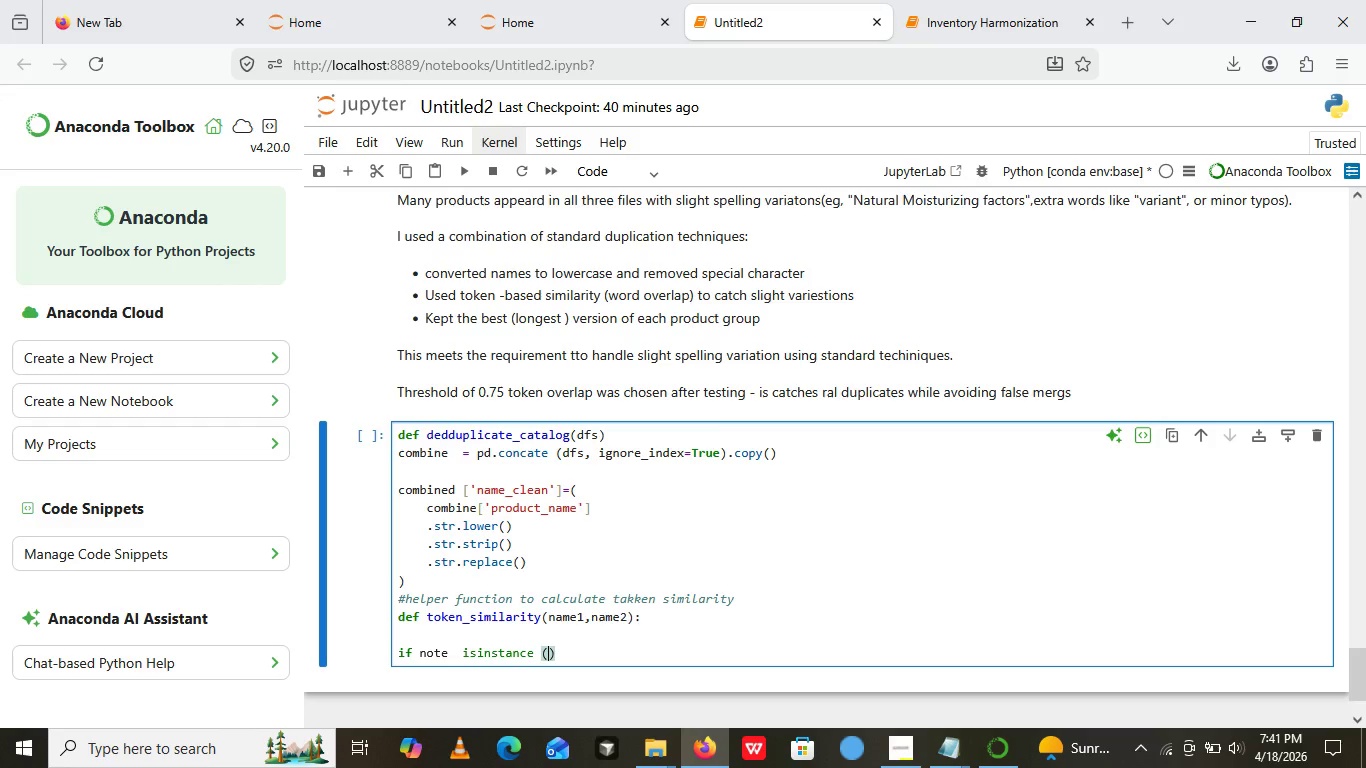 
key(ArrowLeft)
 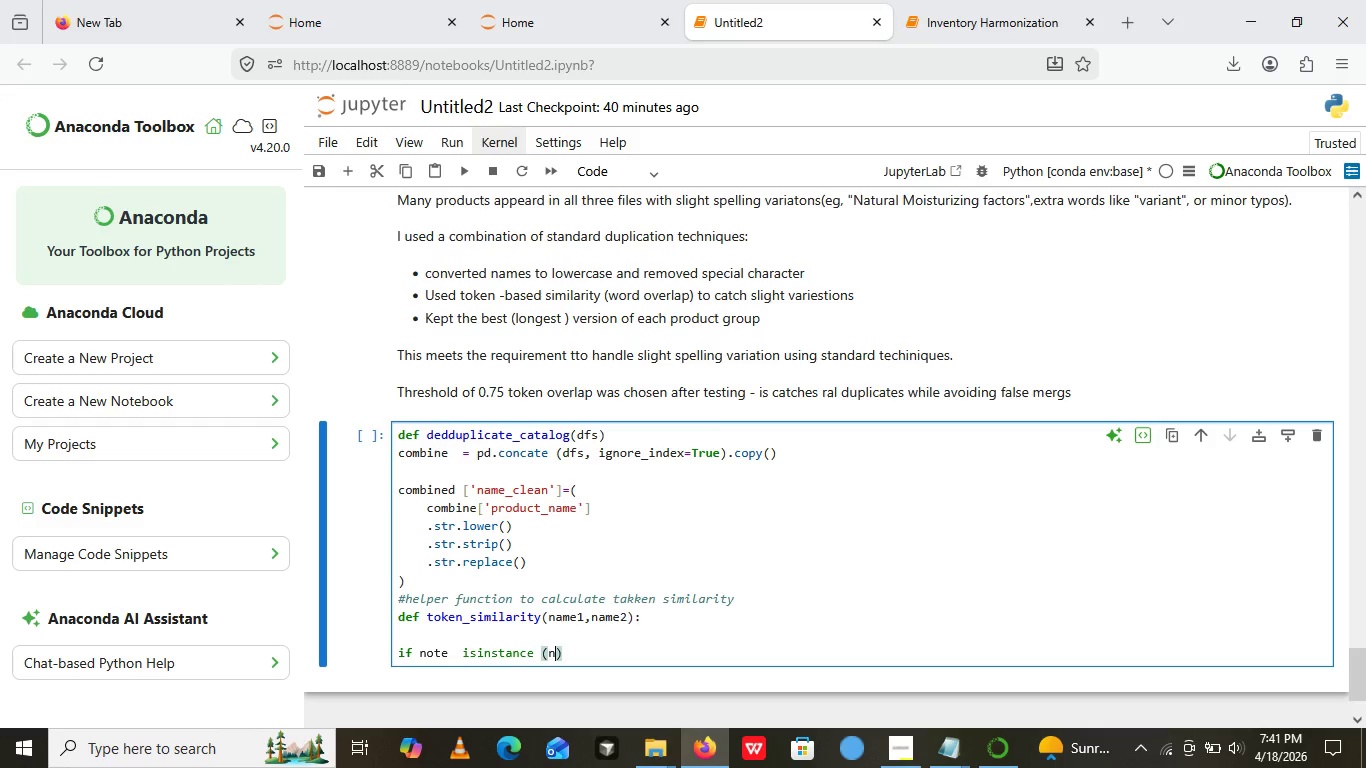 
type(name1)
 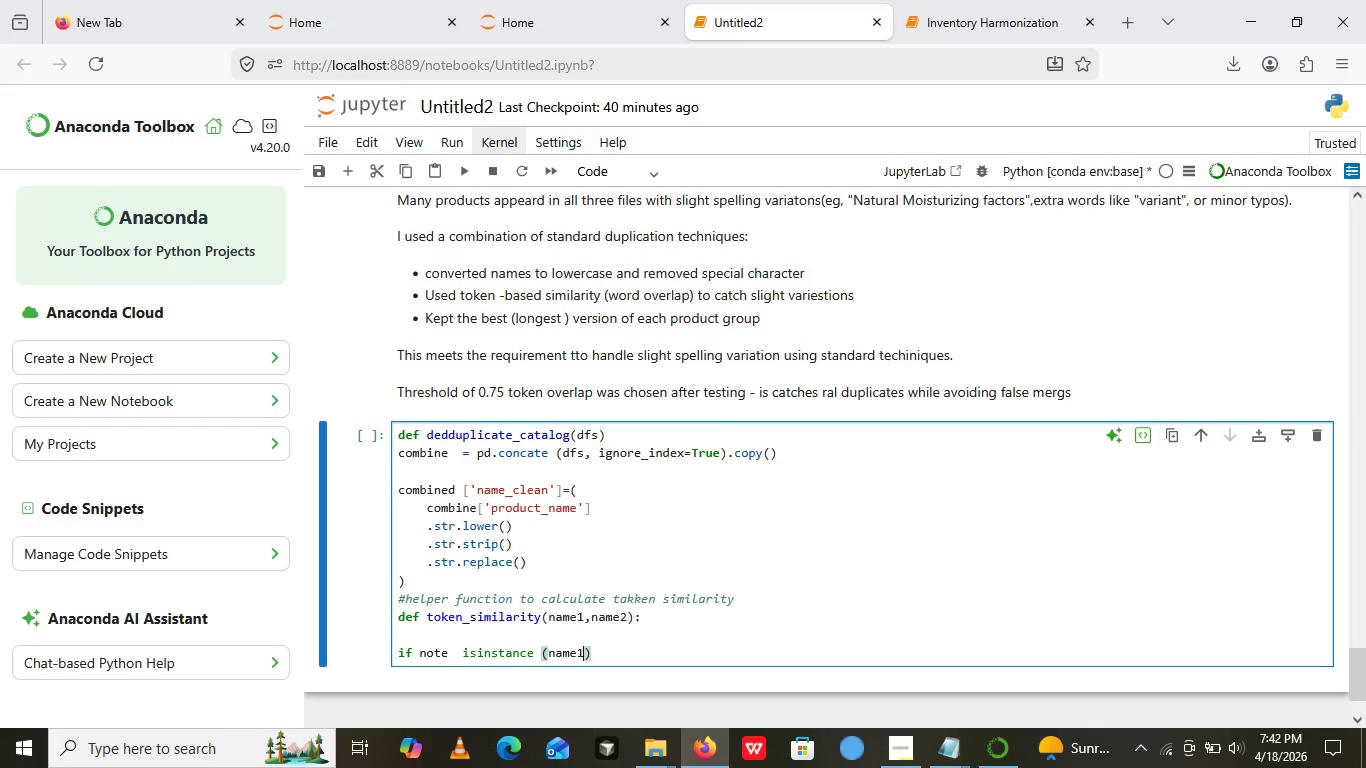 
wait(5.8)
 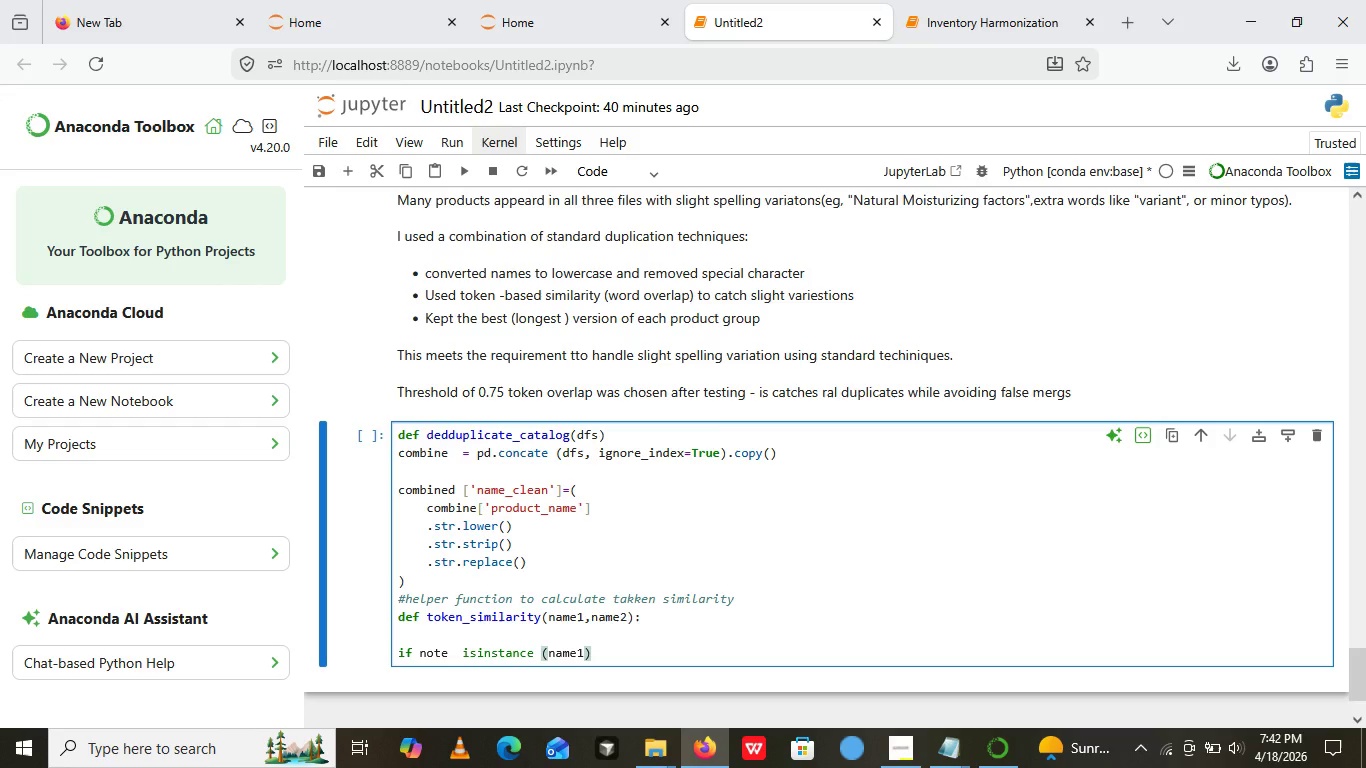 
type(,str)
 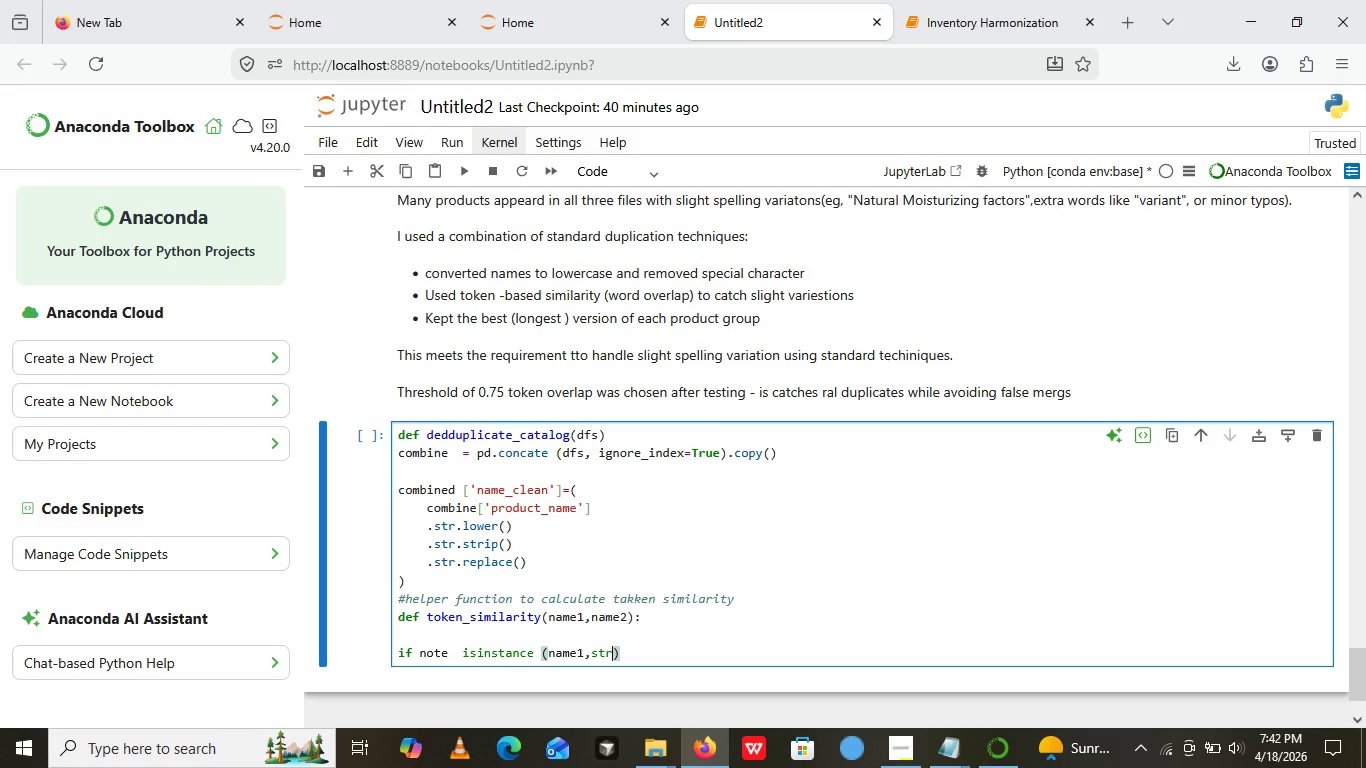 
key(ArrowRight)
 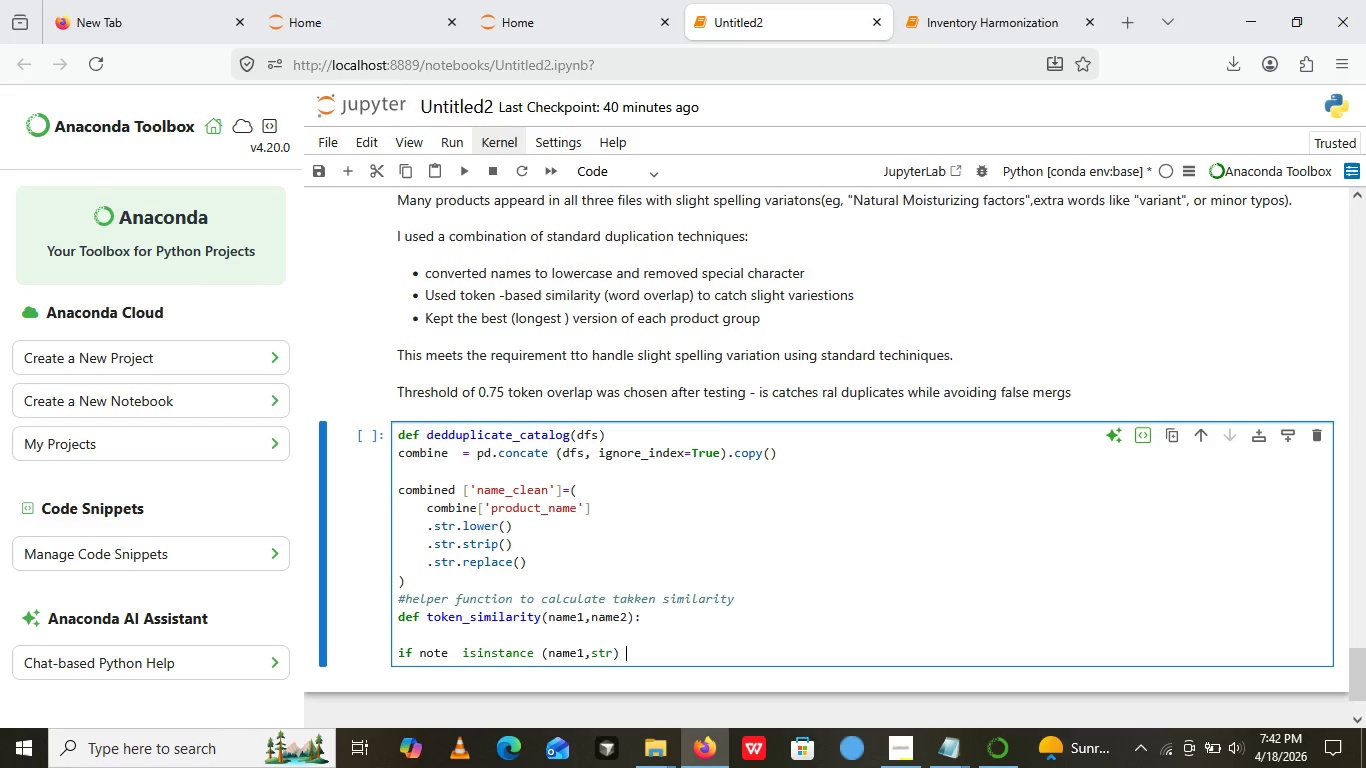 
type( or not )
 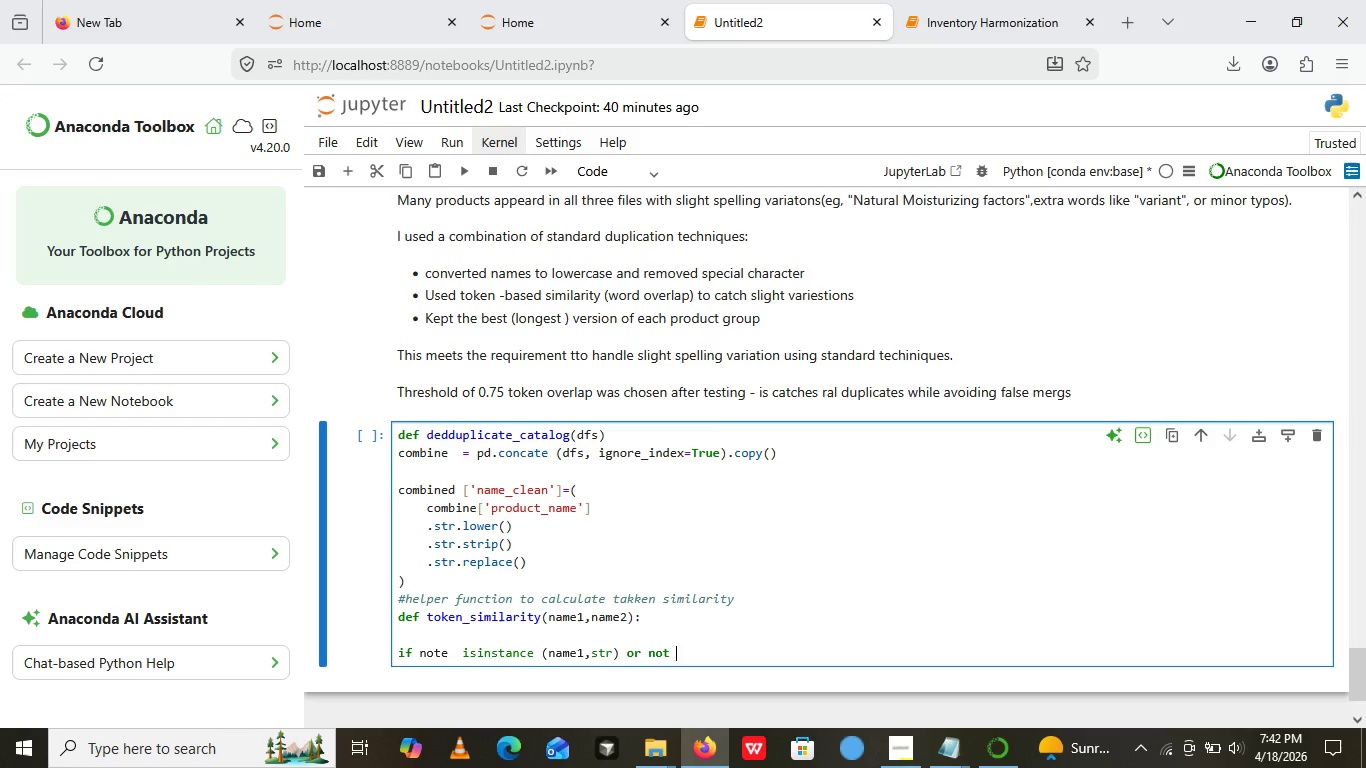 
type(is )
key(Backspace)
type(instancr)
key(Backspace)
type(e())
 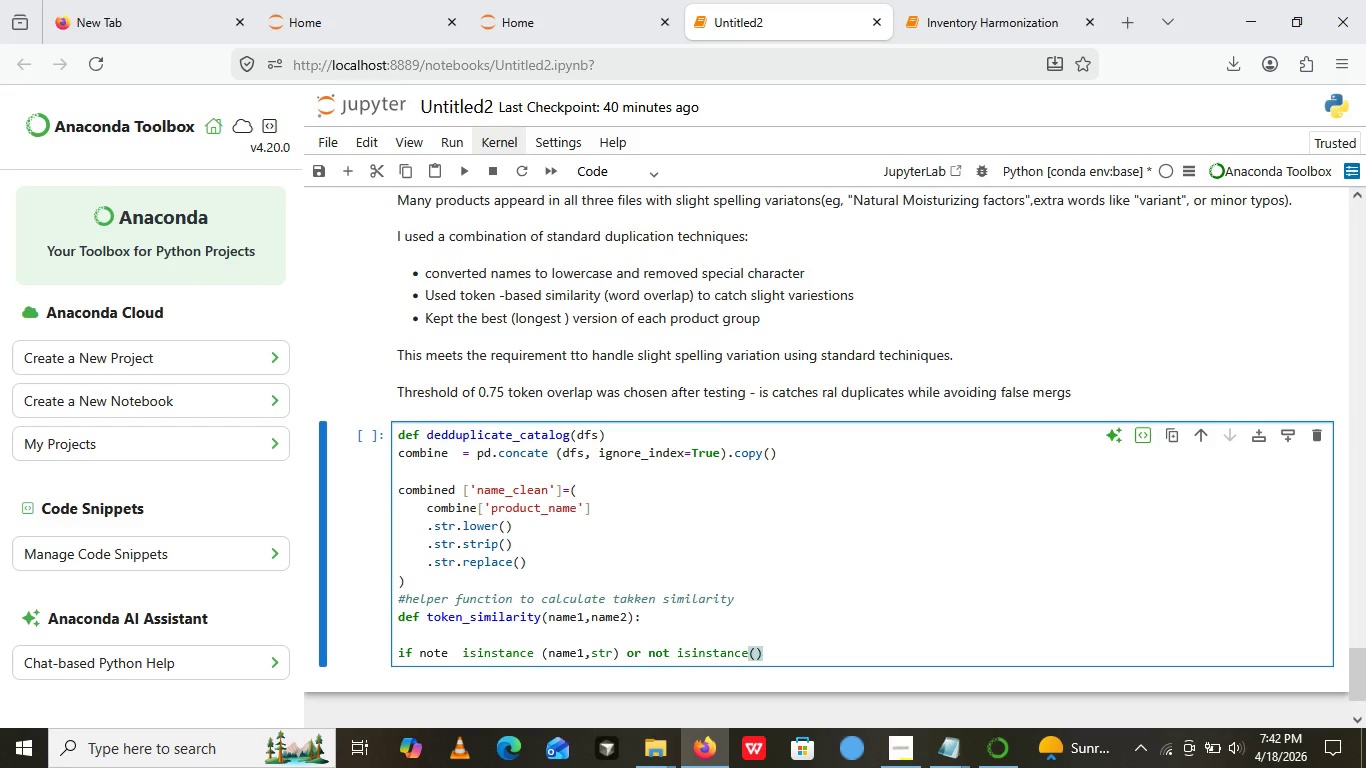 
key(Control+ControlRight)
 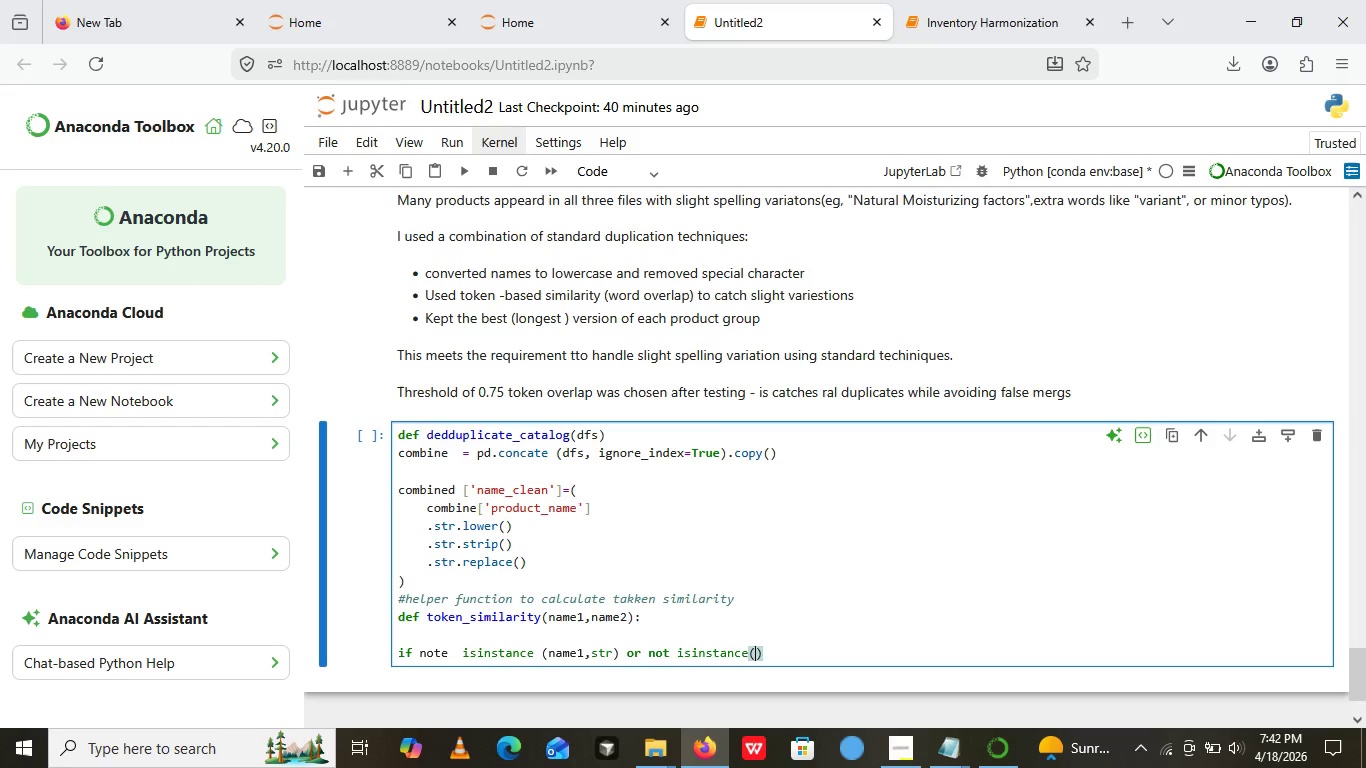 
key(ArrowLeft)
 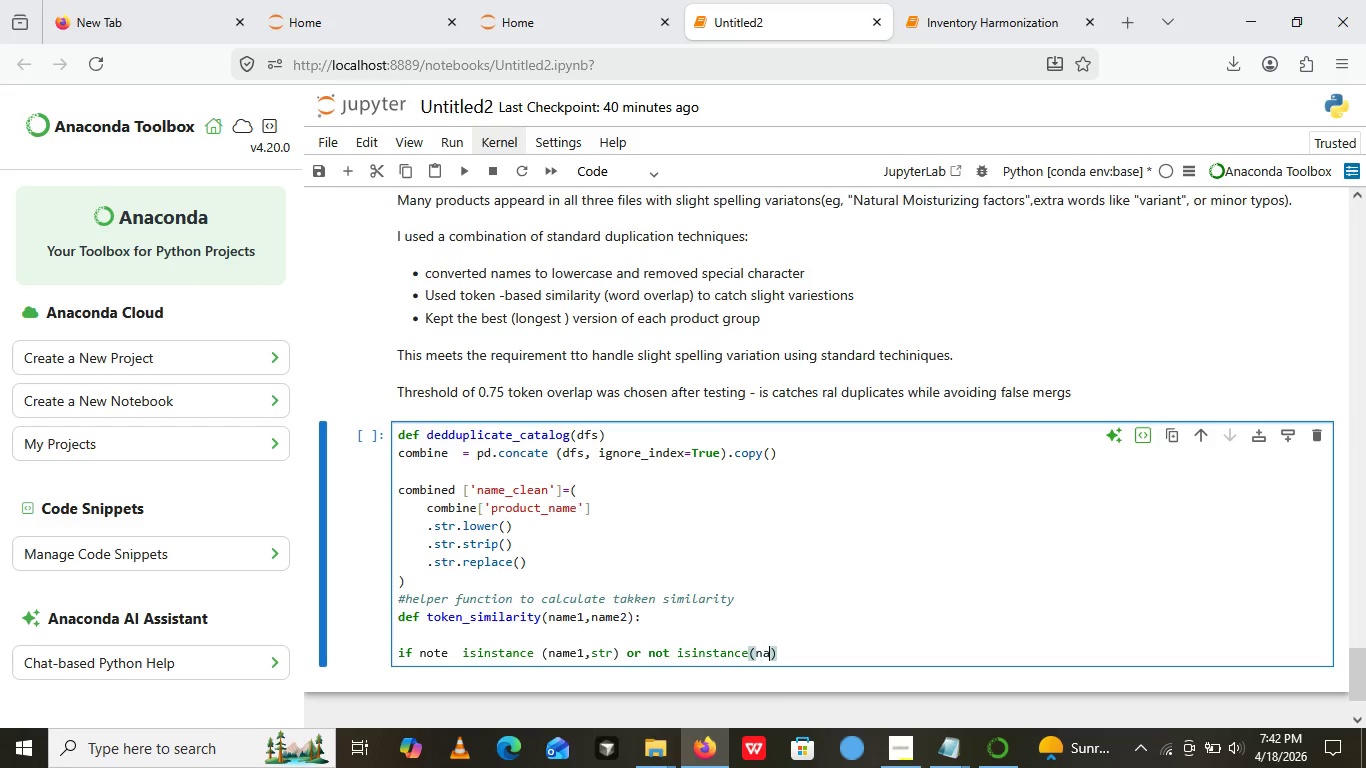 
type(name)
 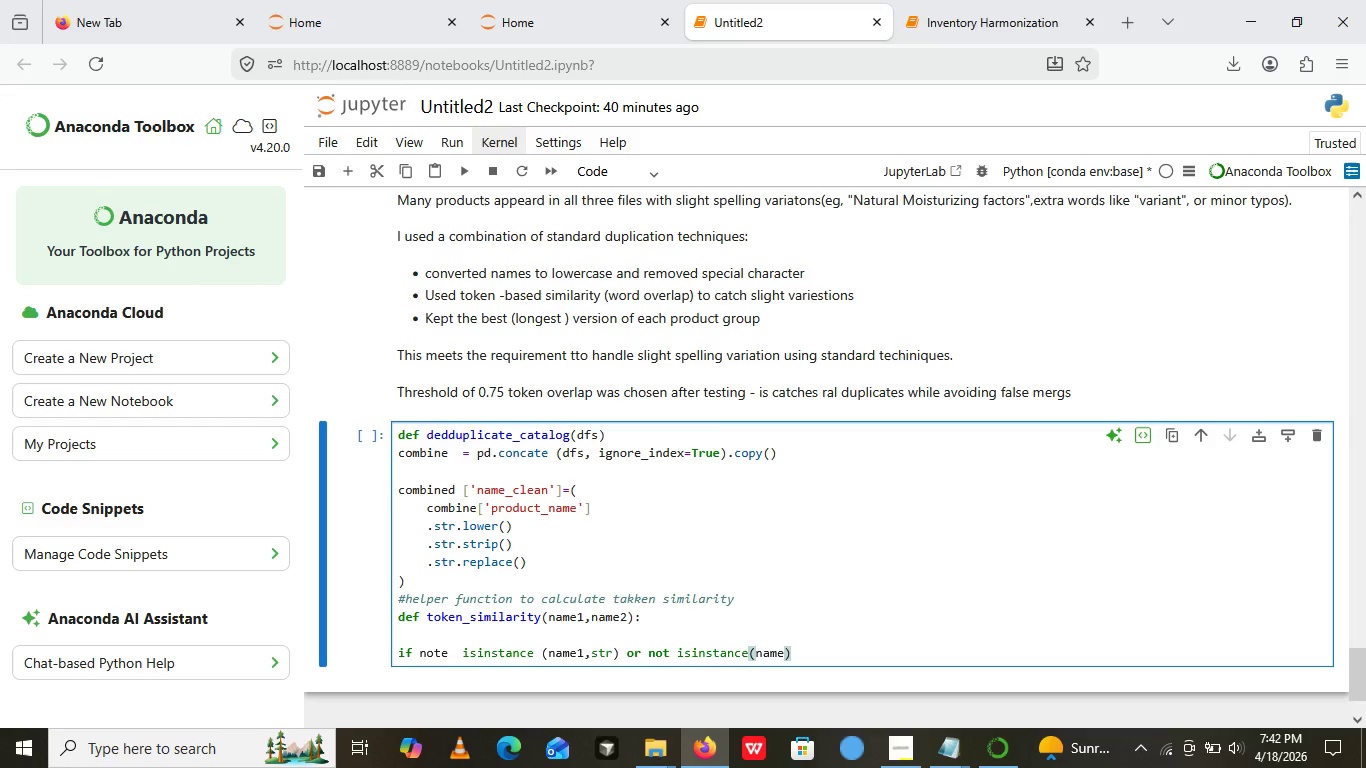 
type(2,str)
 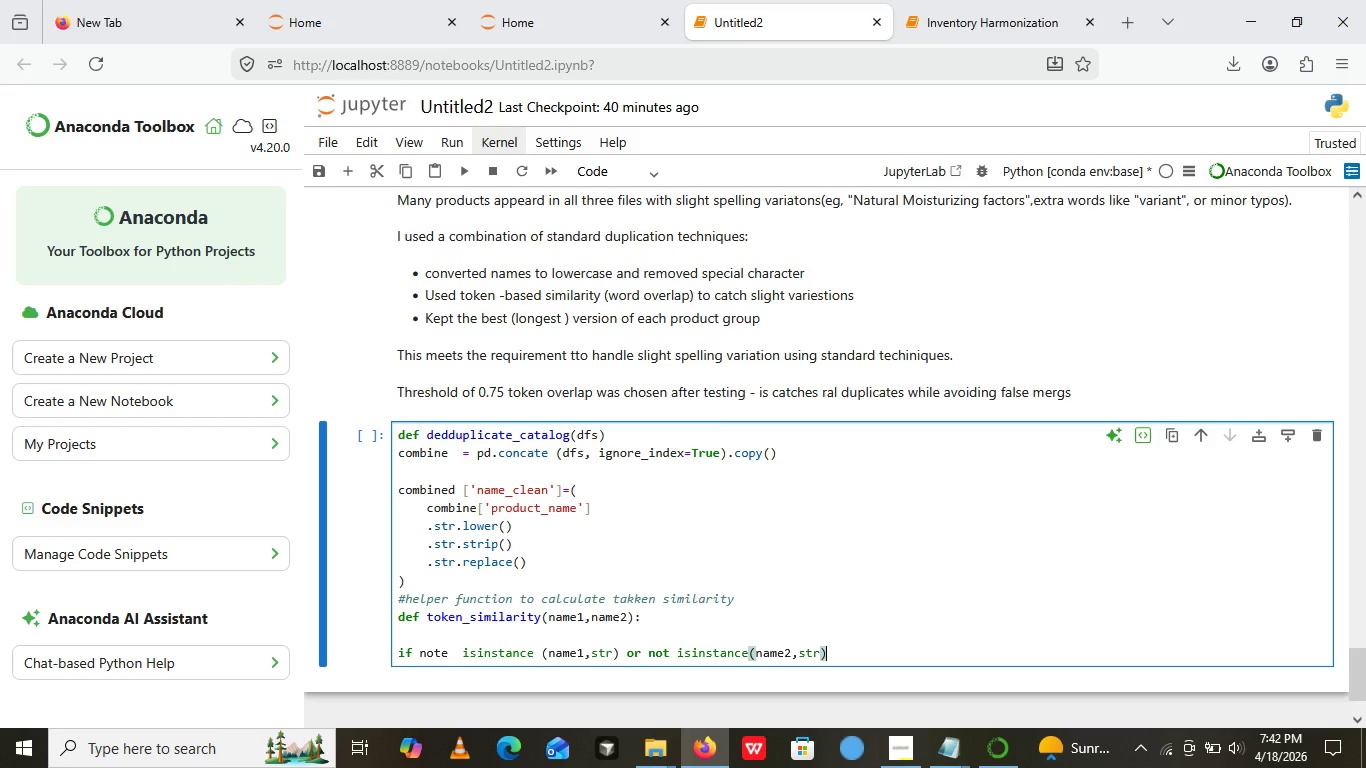 
key(ArrowRight)
 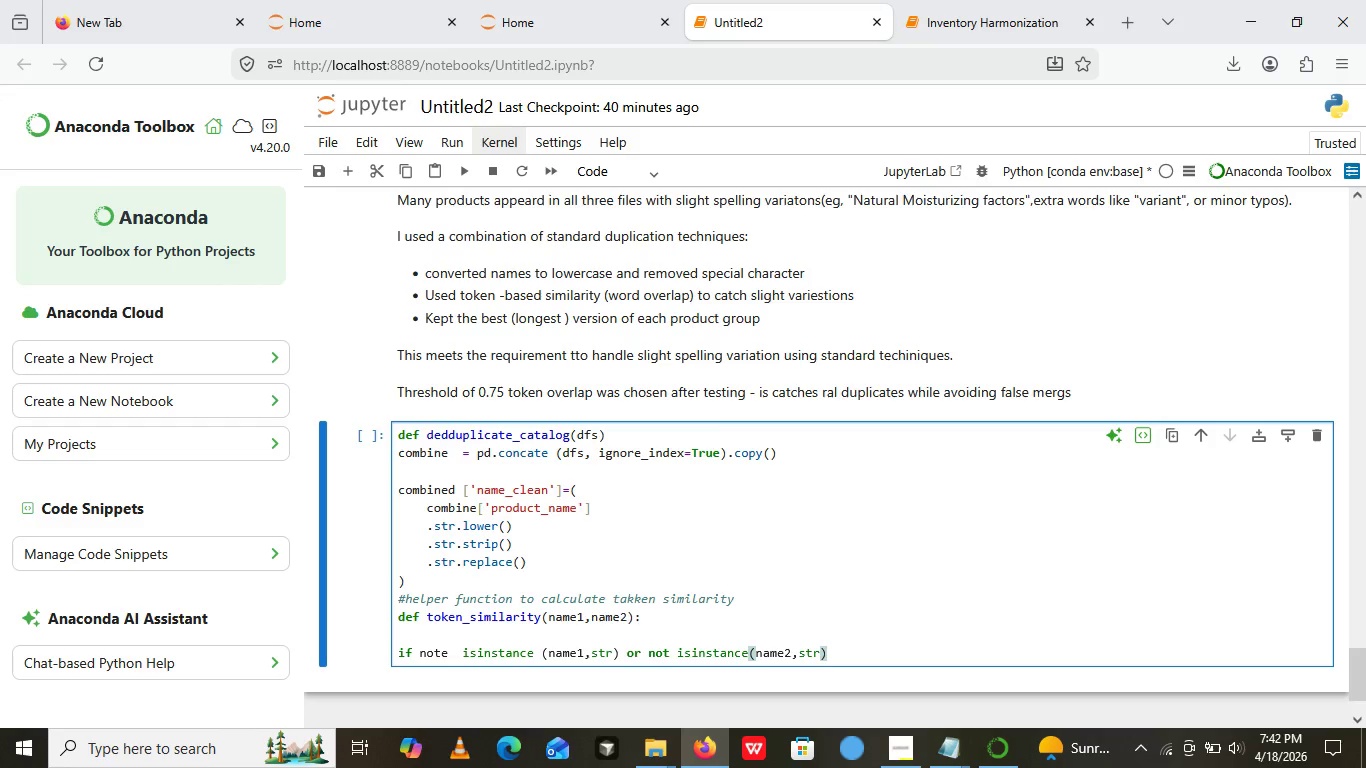 
key(Shift+Semicolon)
 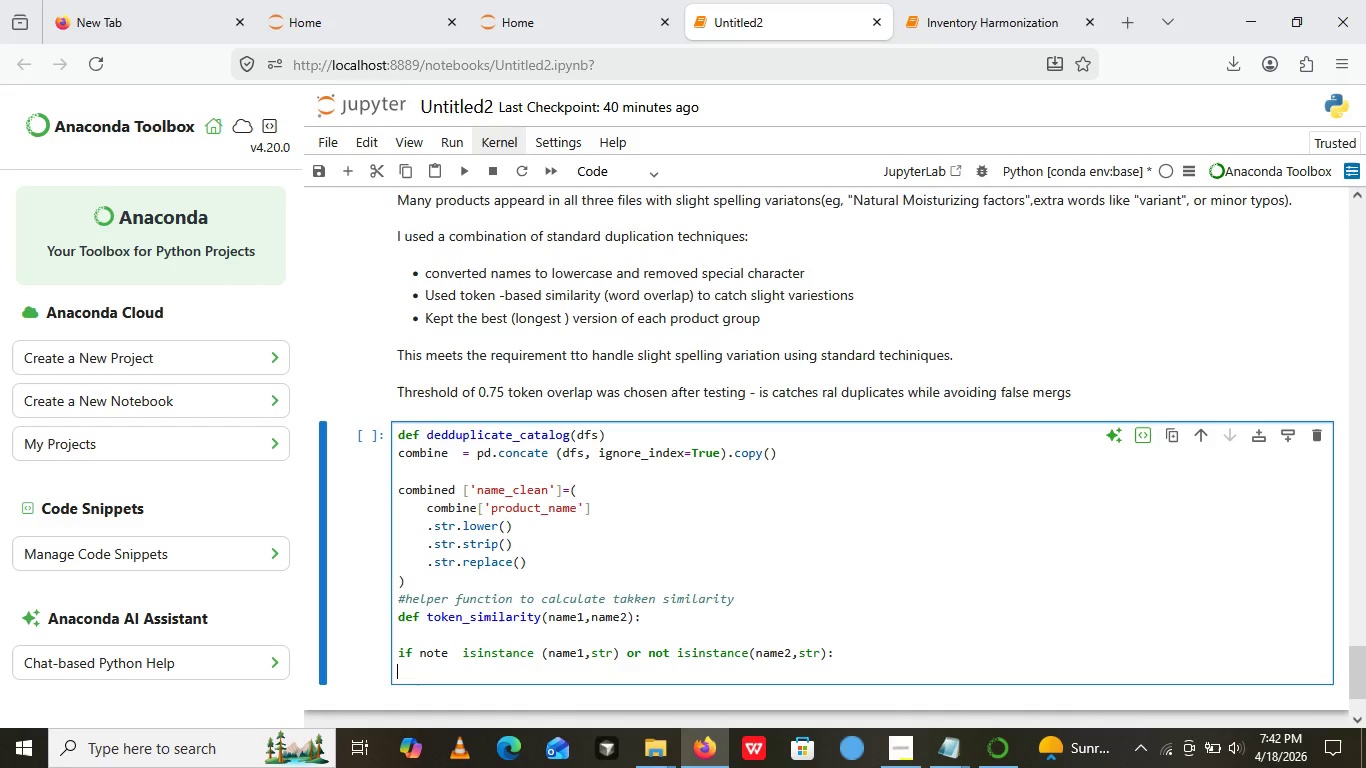 
key(Enter)
 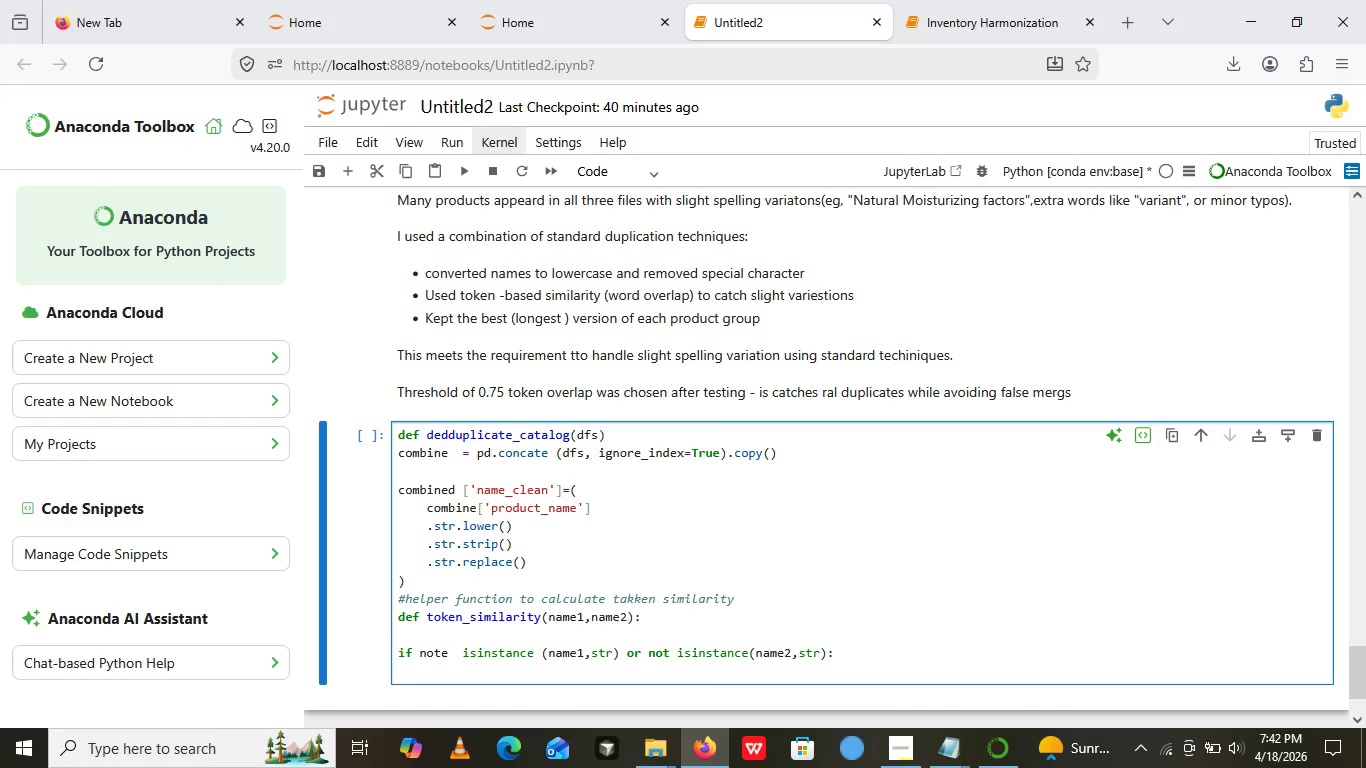 
type(return0:)
 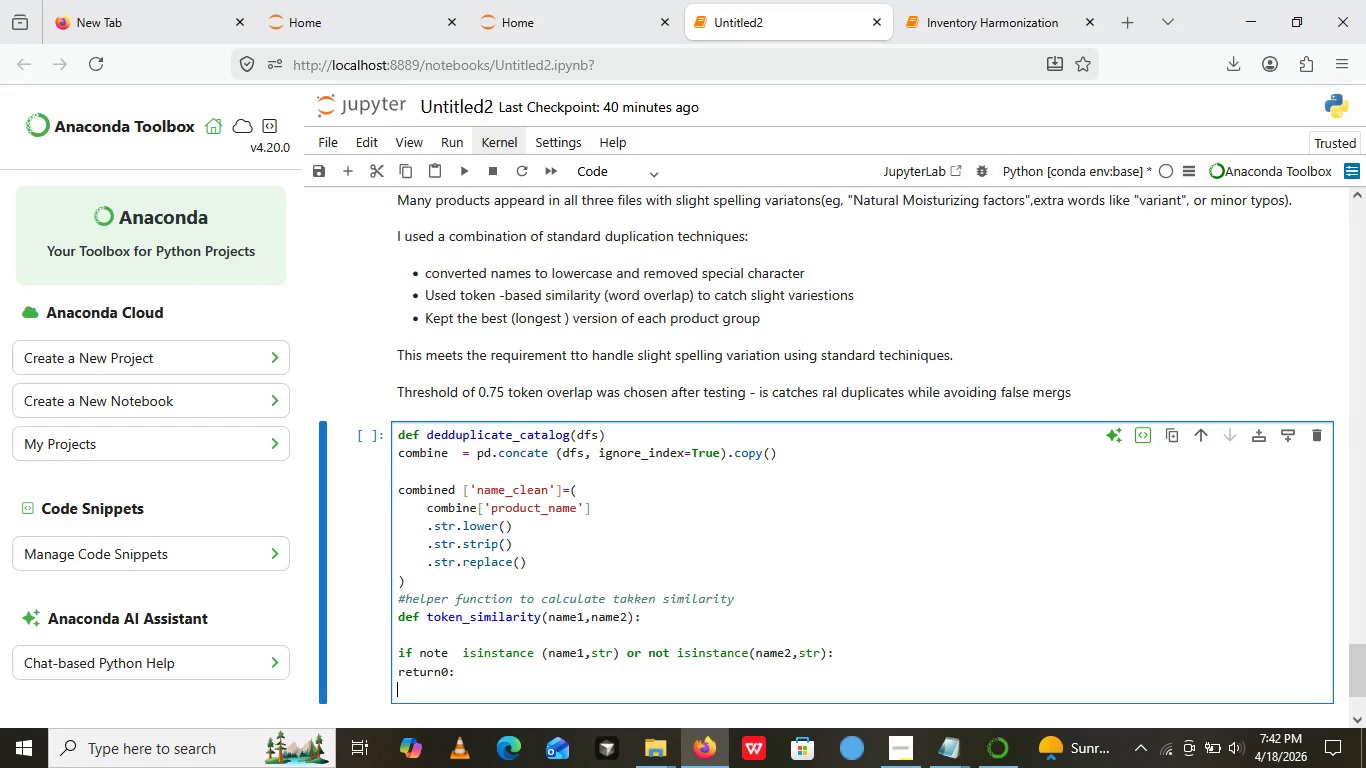 
key(Enter)
 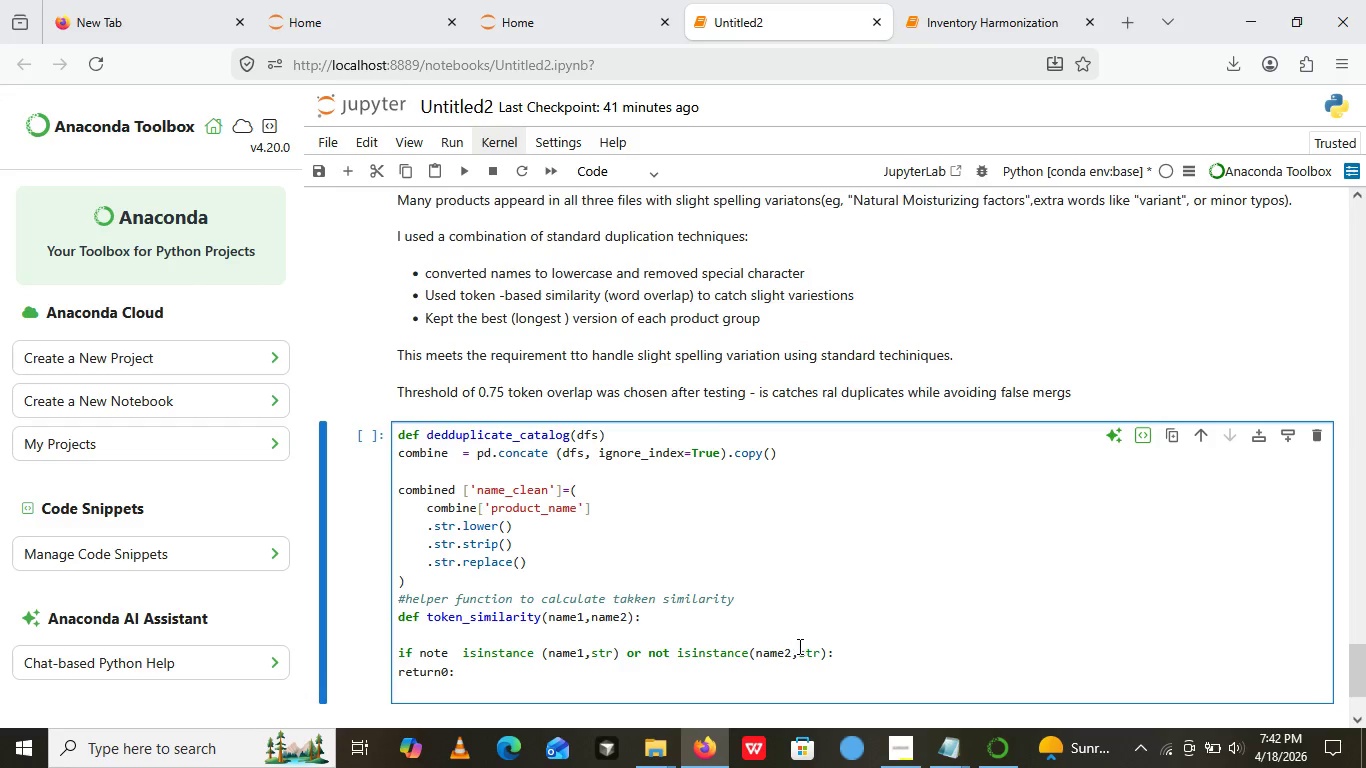 
left_click([854, 643])
 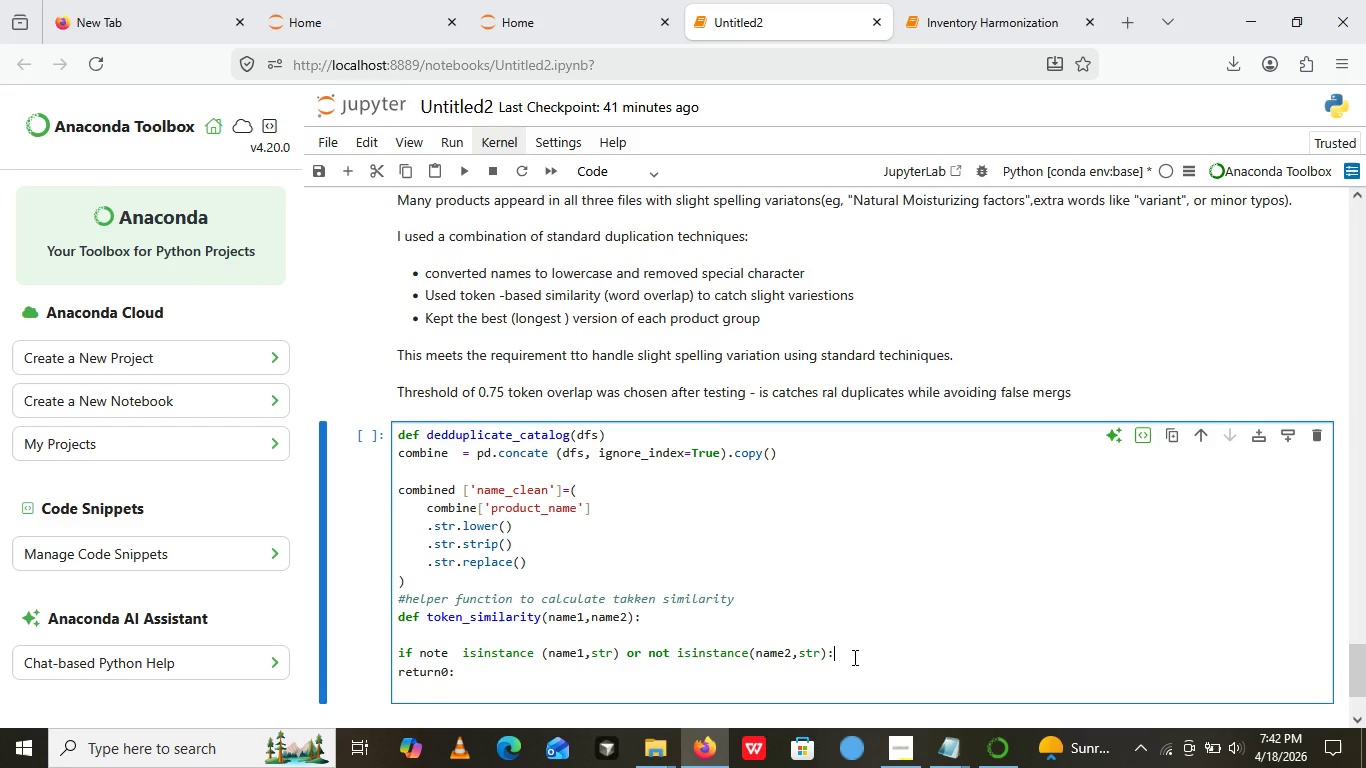 
left_click([853, 657])
 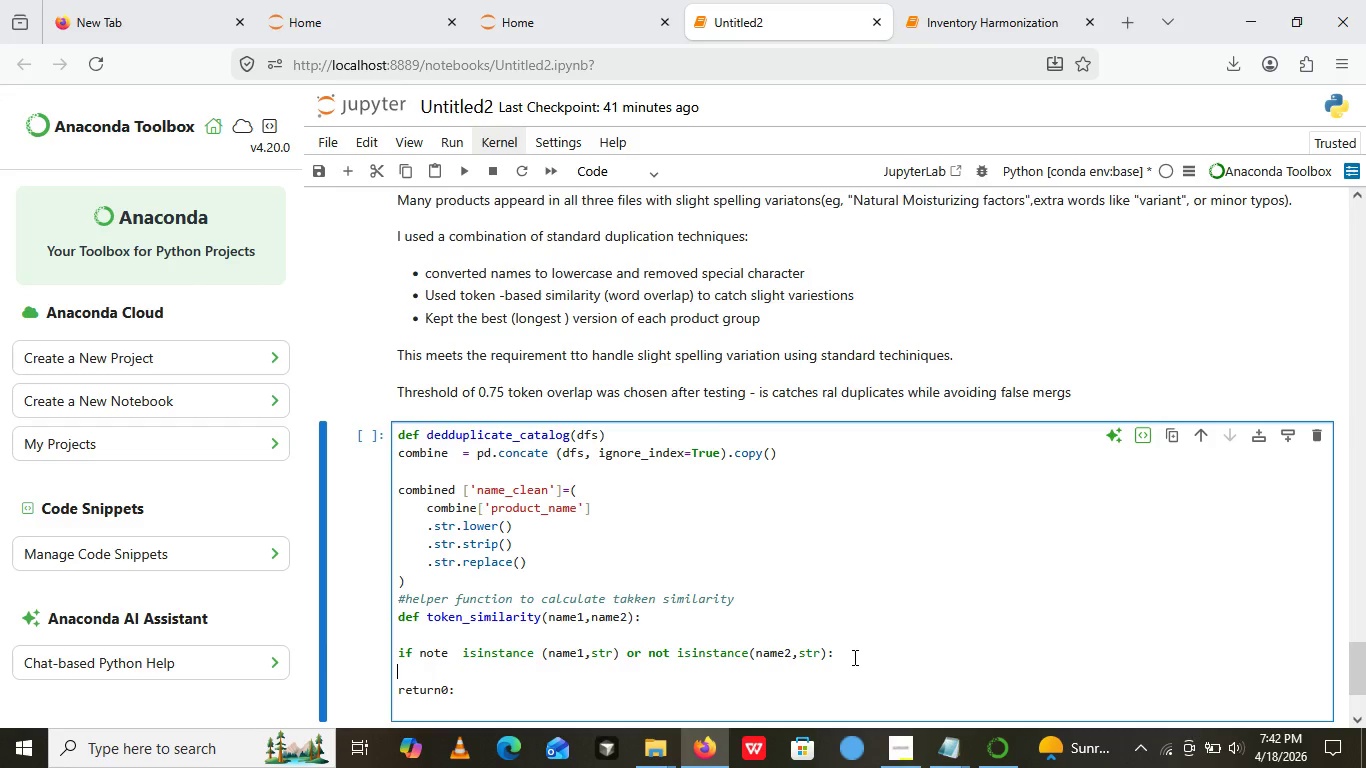 
key(Enter)
 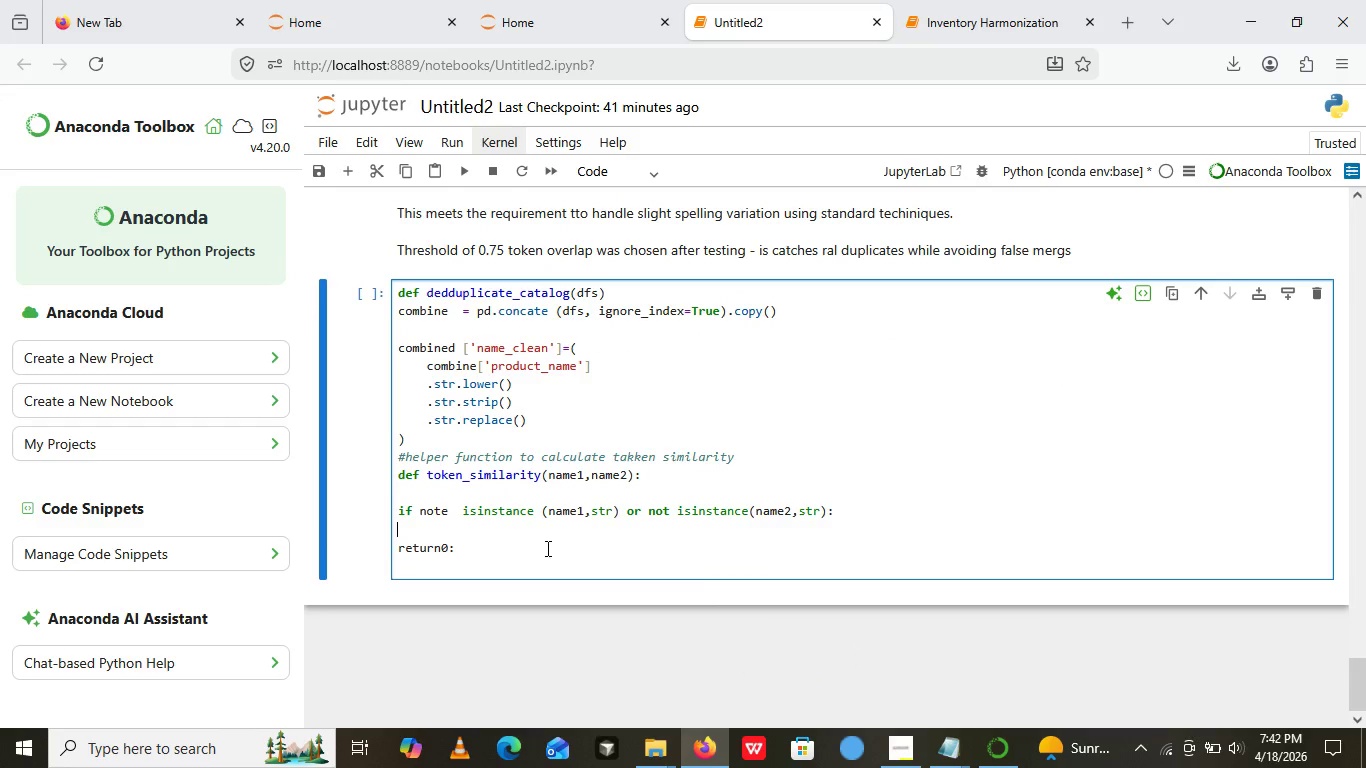 
key(Backspace)
 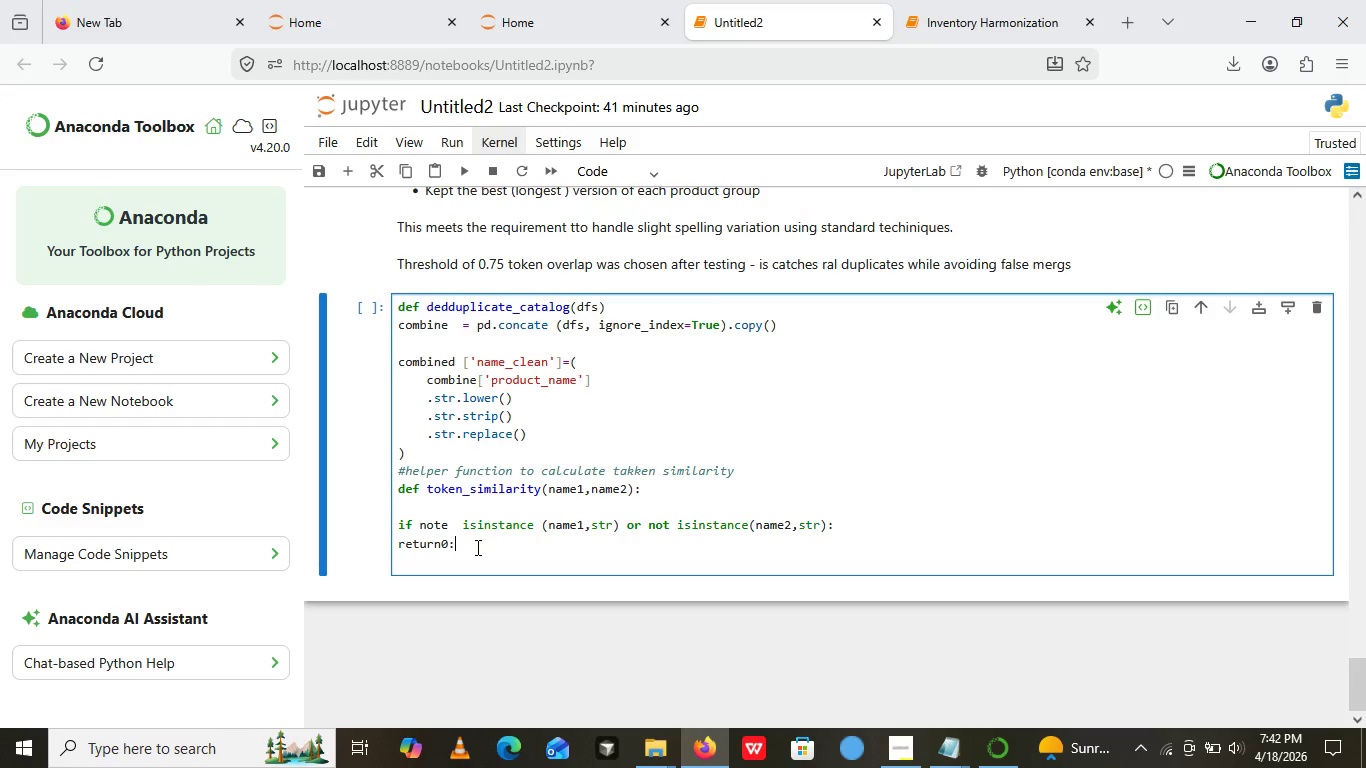 
left_click([476, 547])
 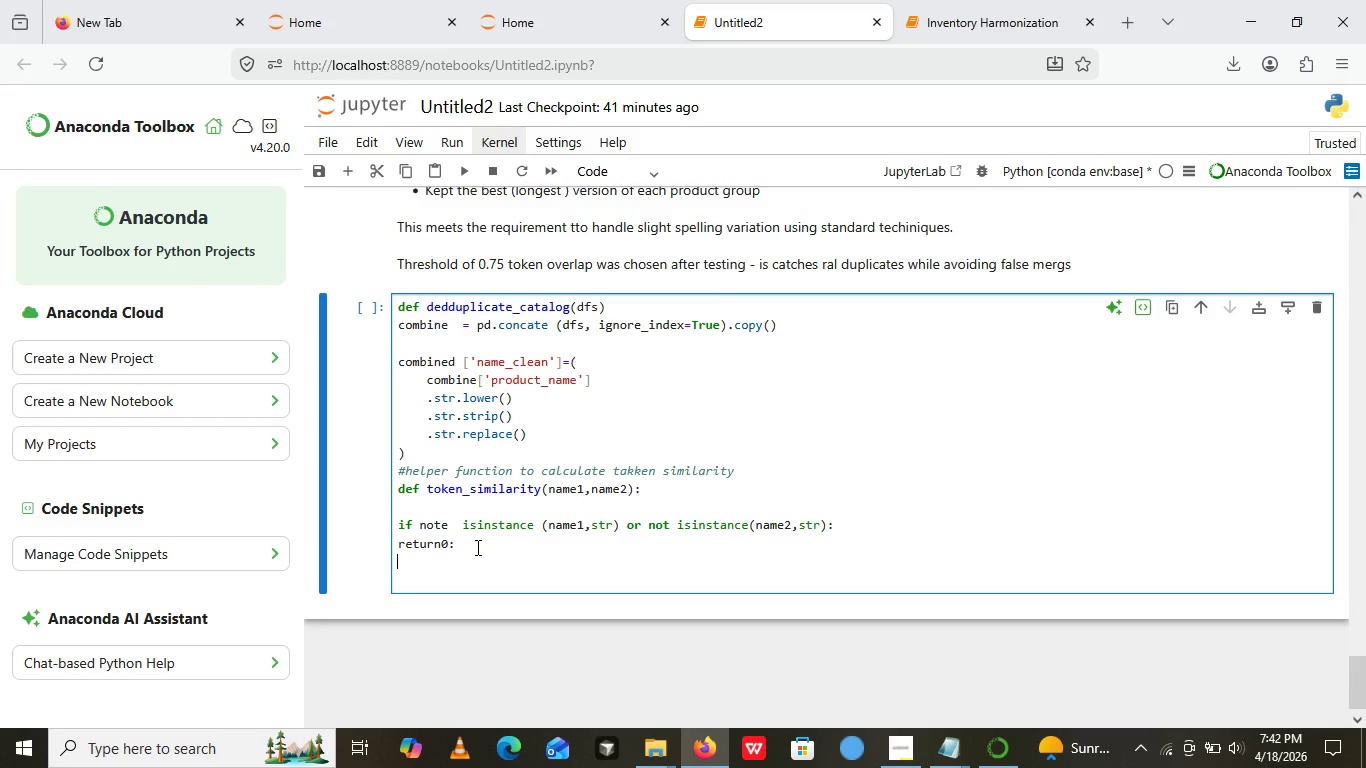 
key(Enter)
 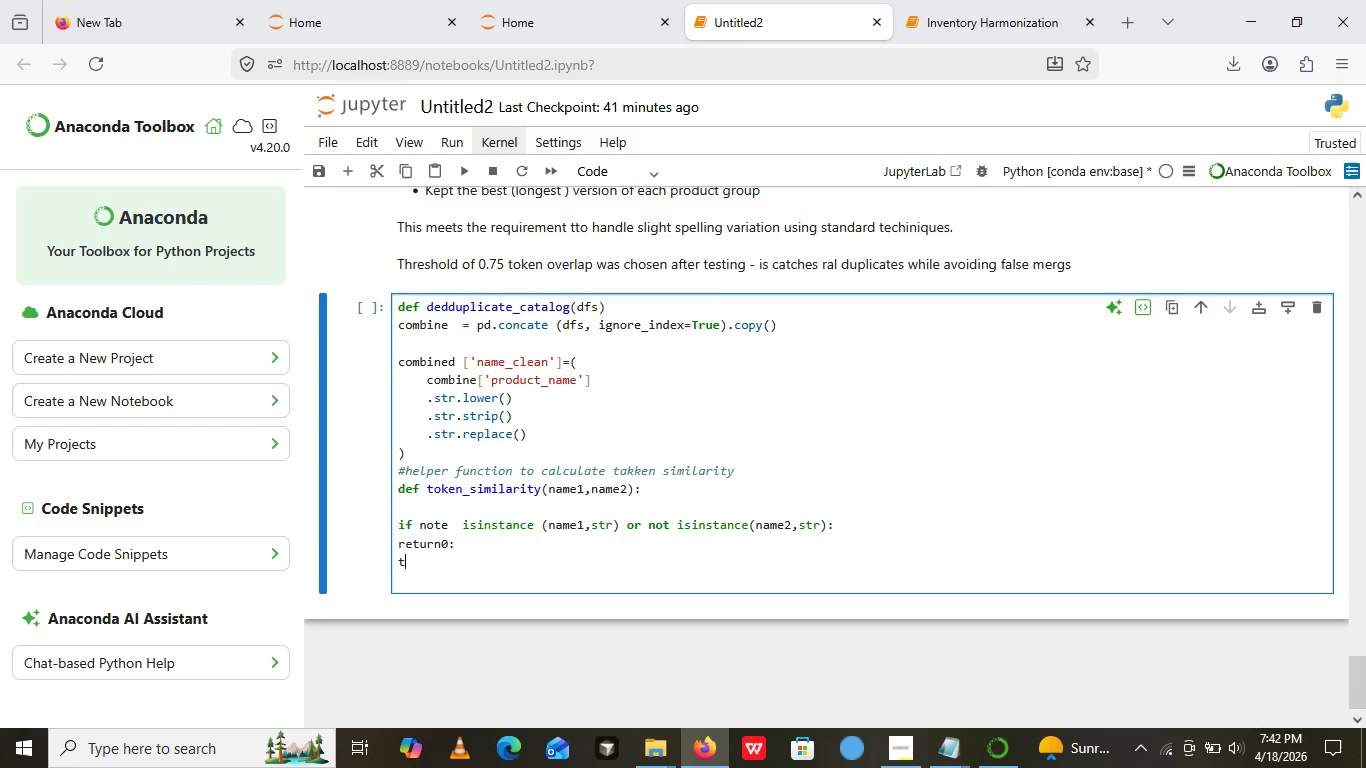 
type(tokens1 =set())
 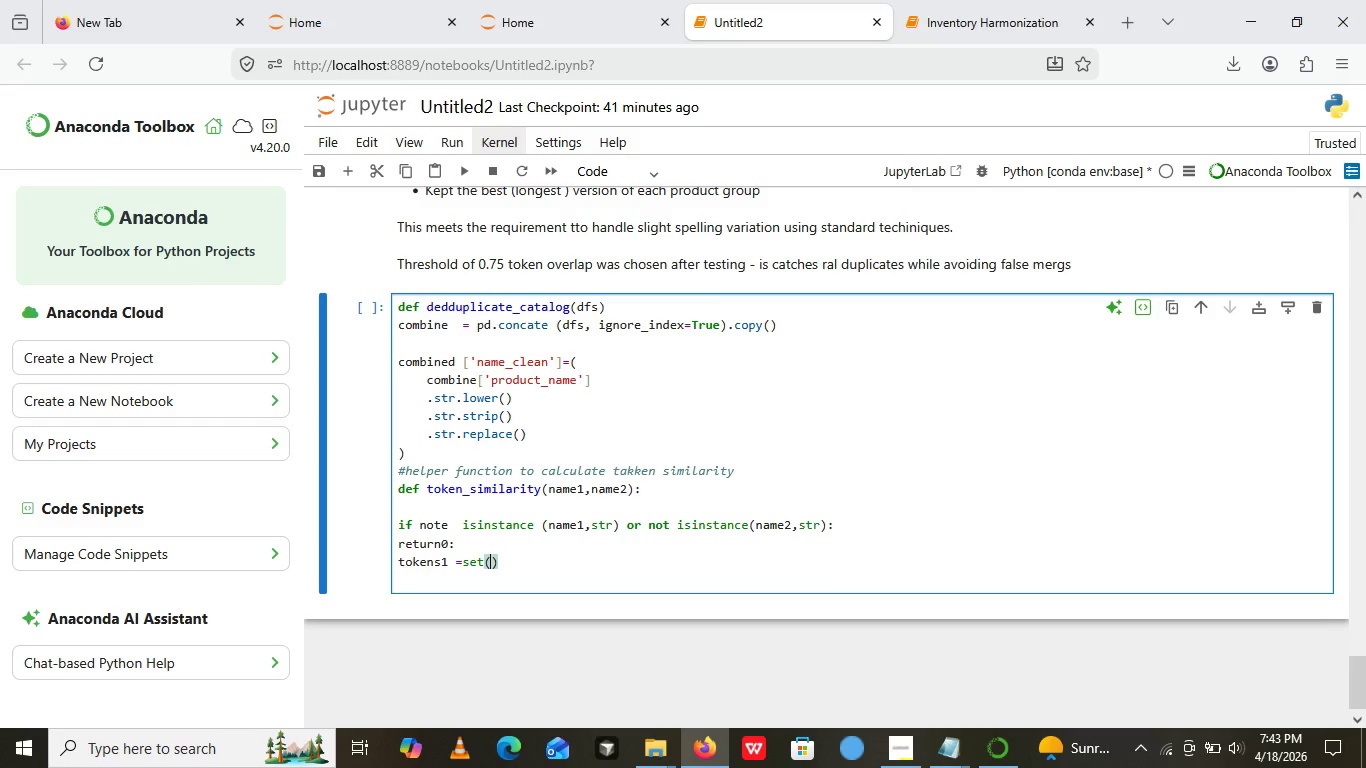 
key(ArrowLeft)
 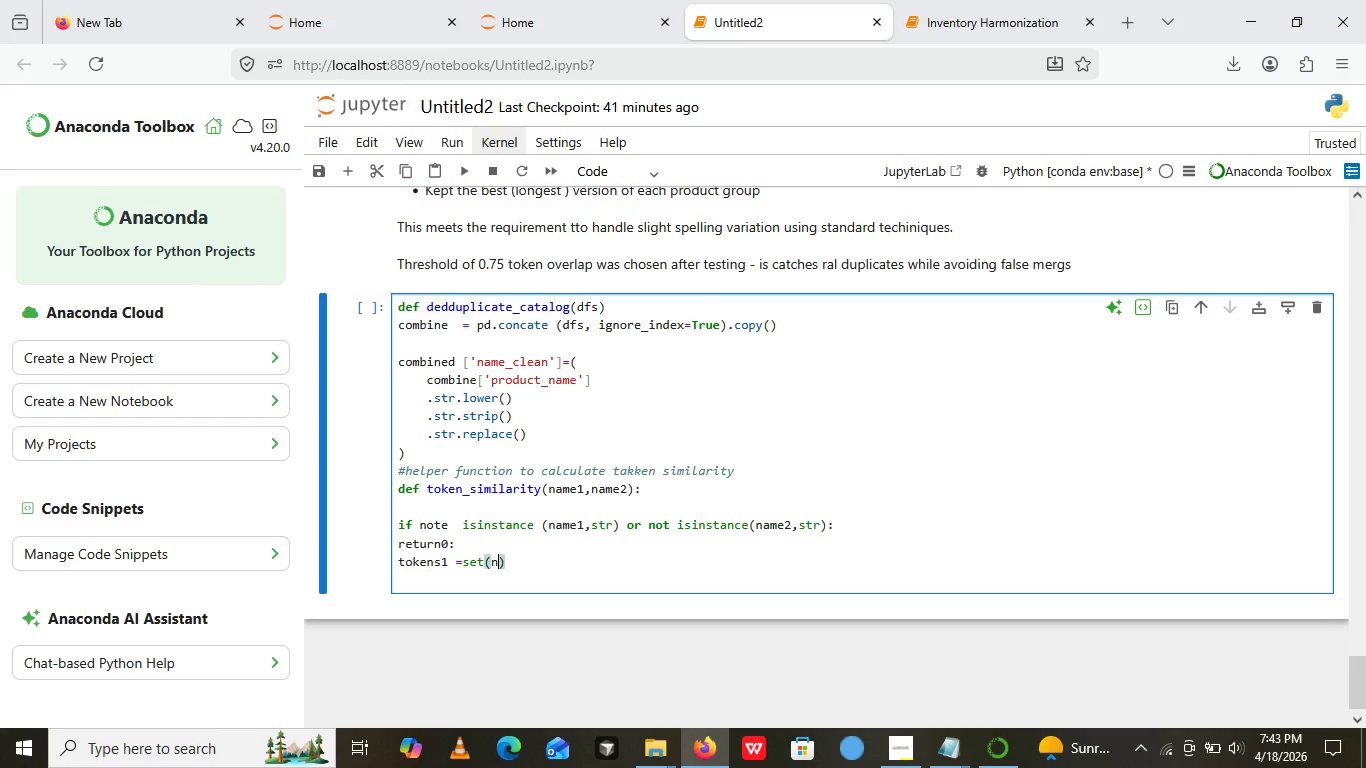 
type(name1, split))
 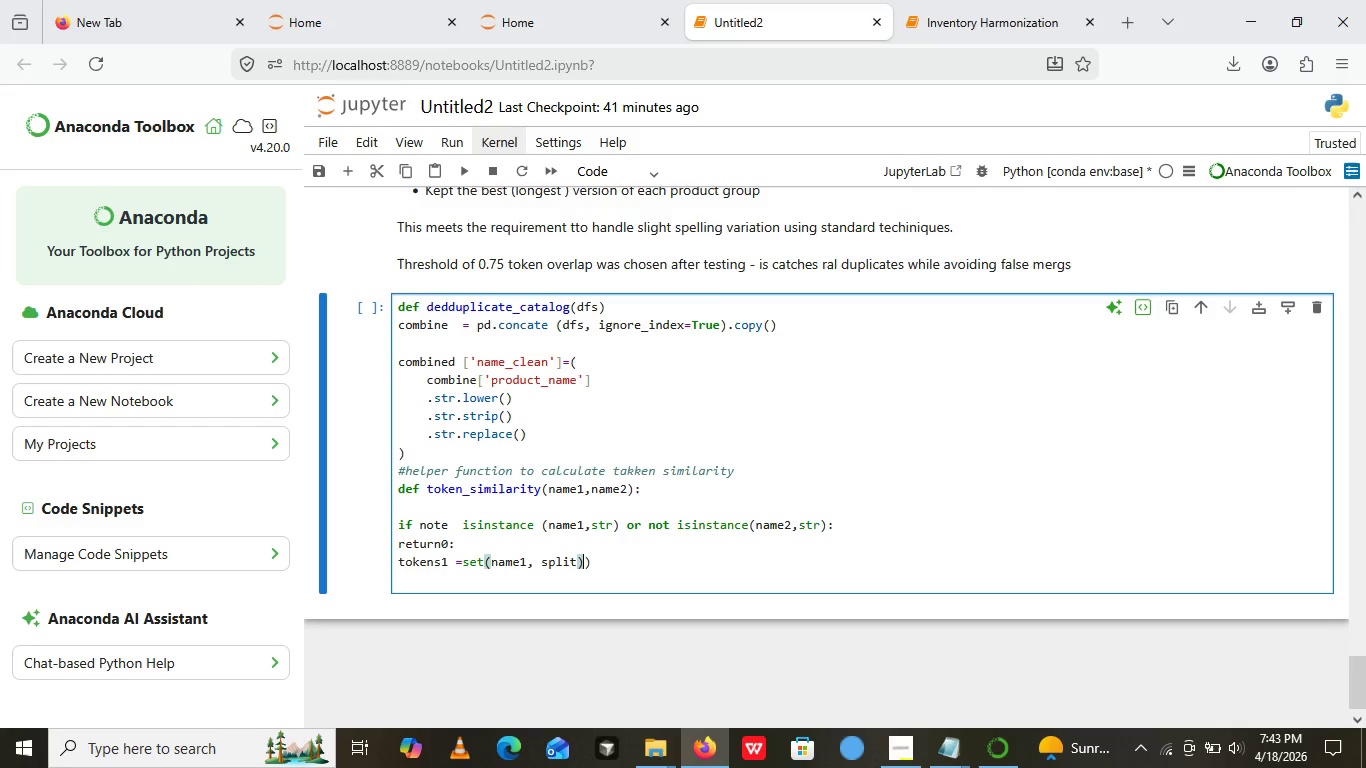 
key(ArrowRight)
 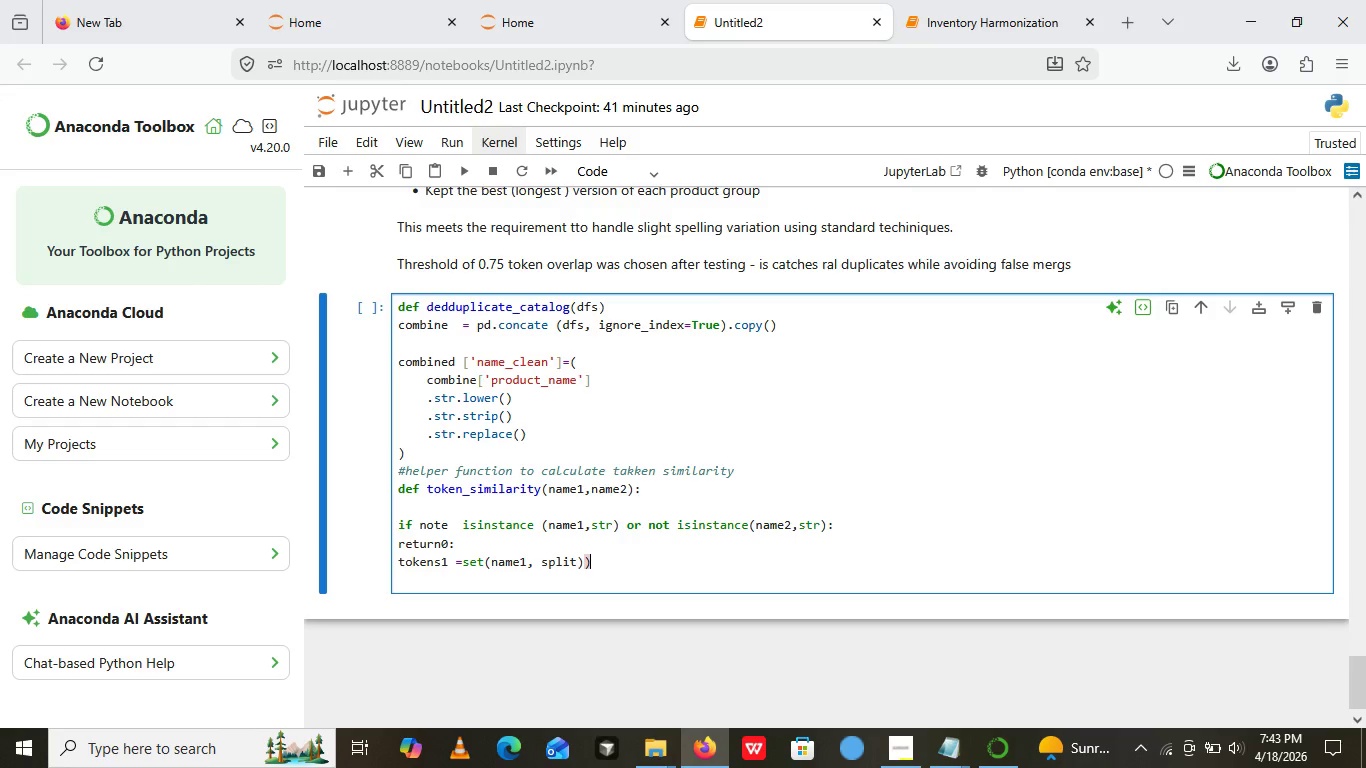 
key(Shift+0)
 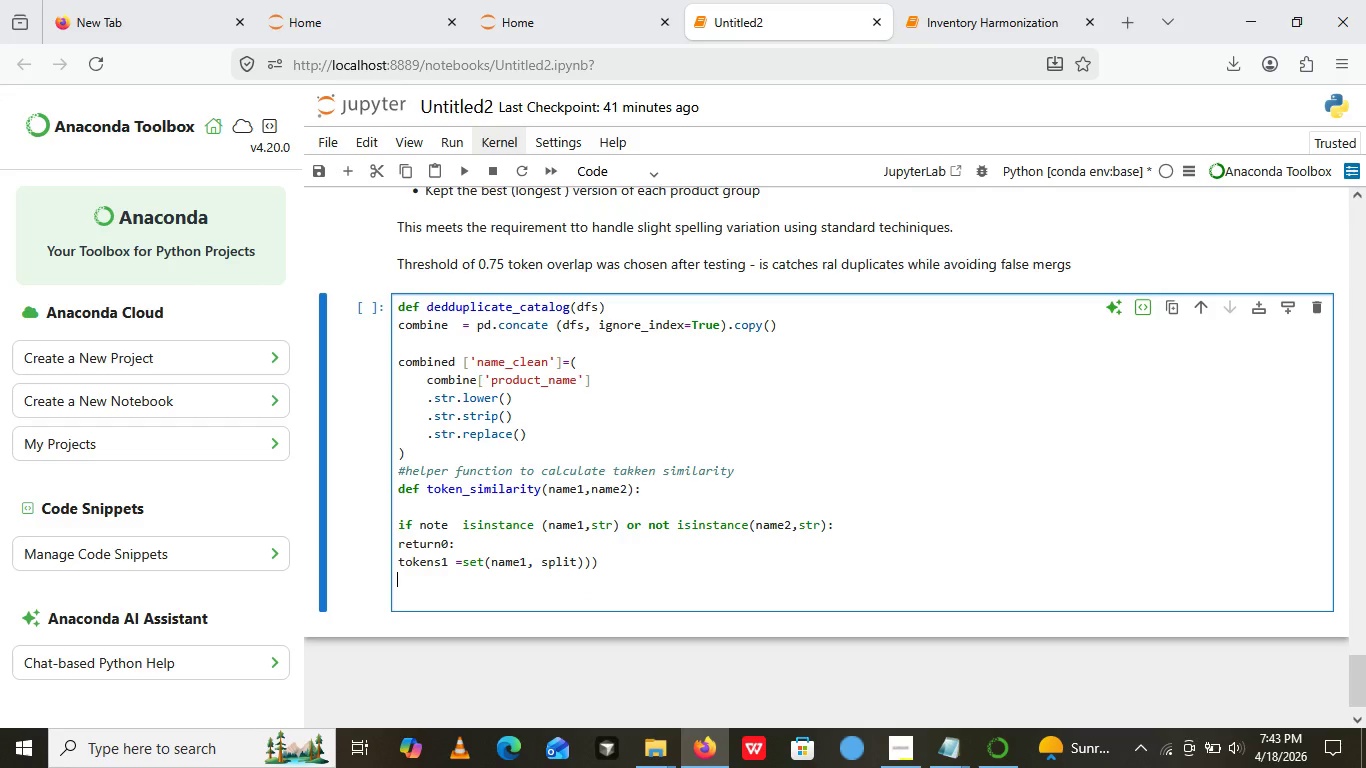 
key(Enter)
 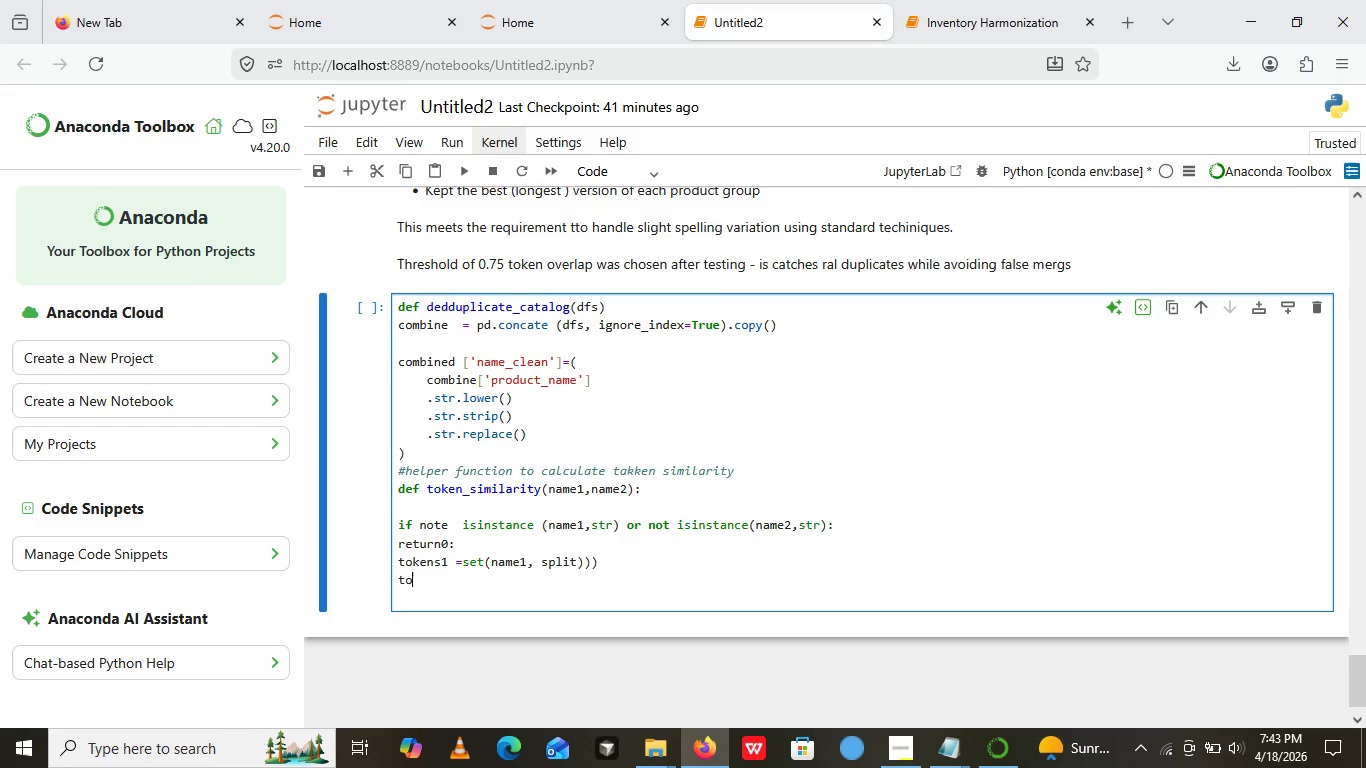 
type(tokens2 = set())
 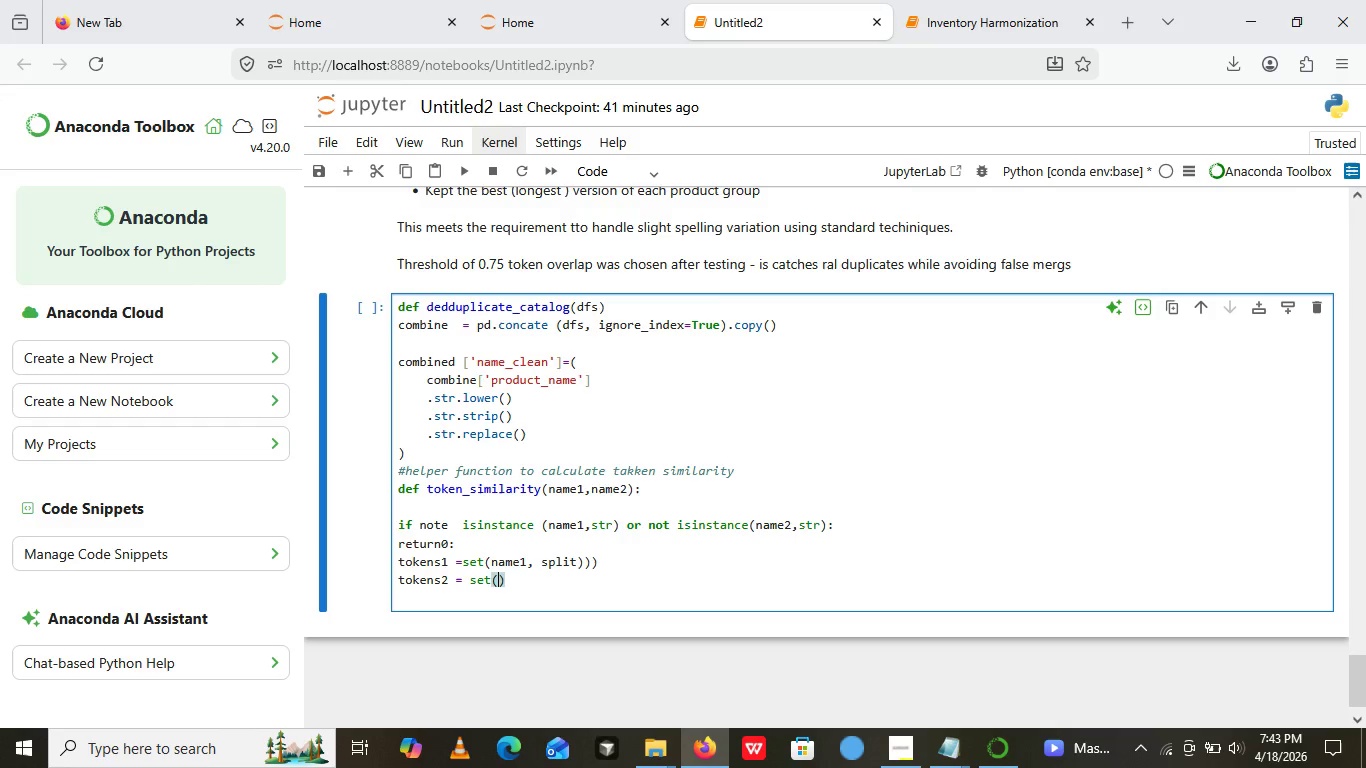 
key(ArrowLeft)
 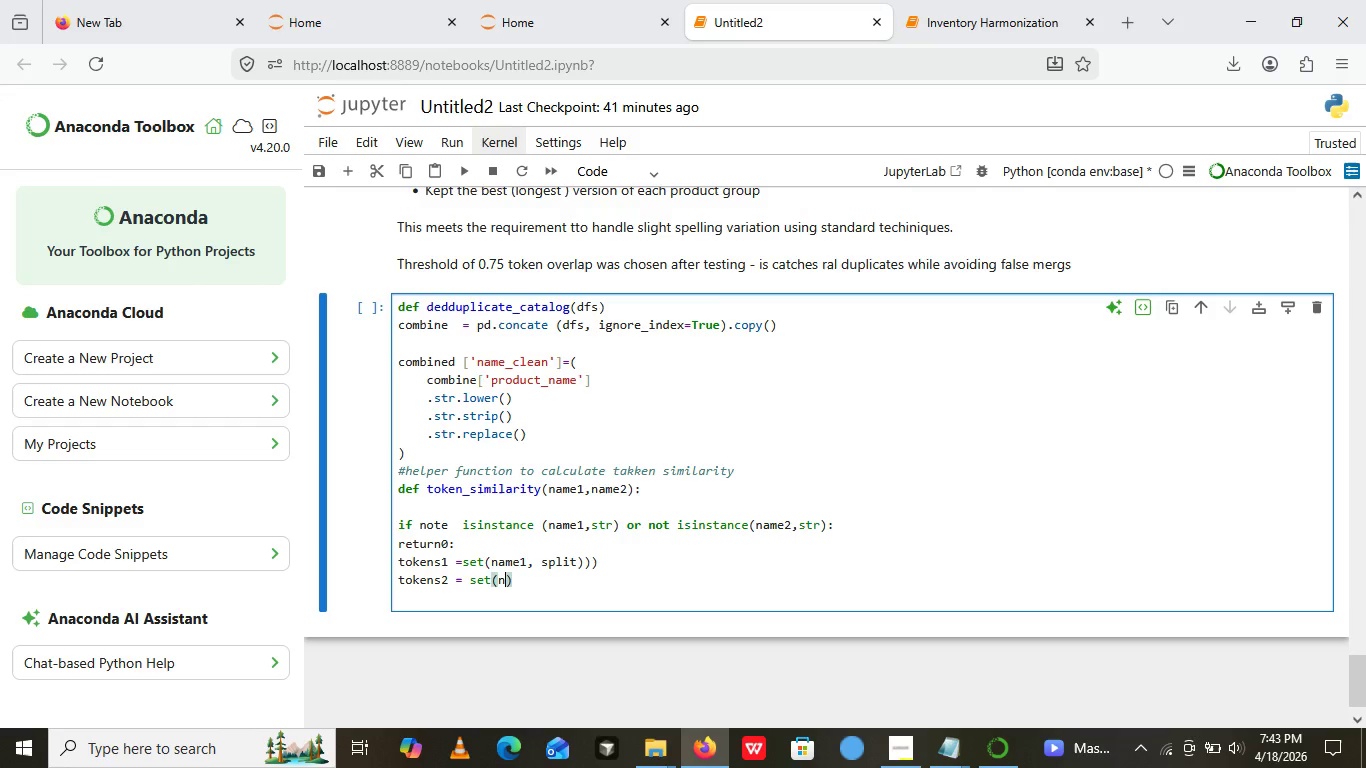 
type(name2.split)
 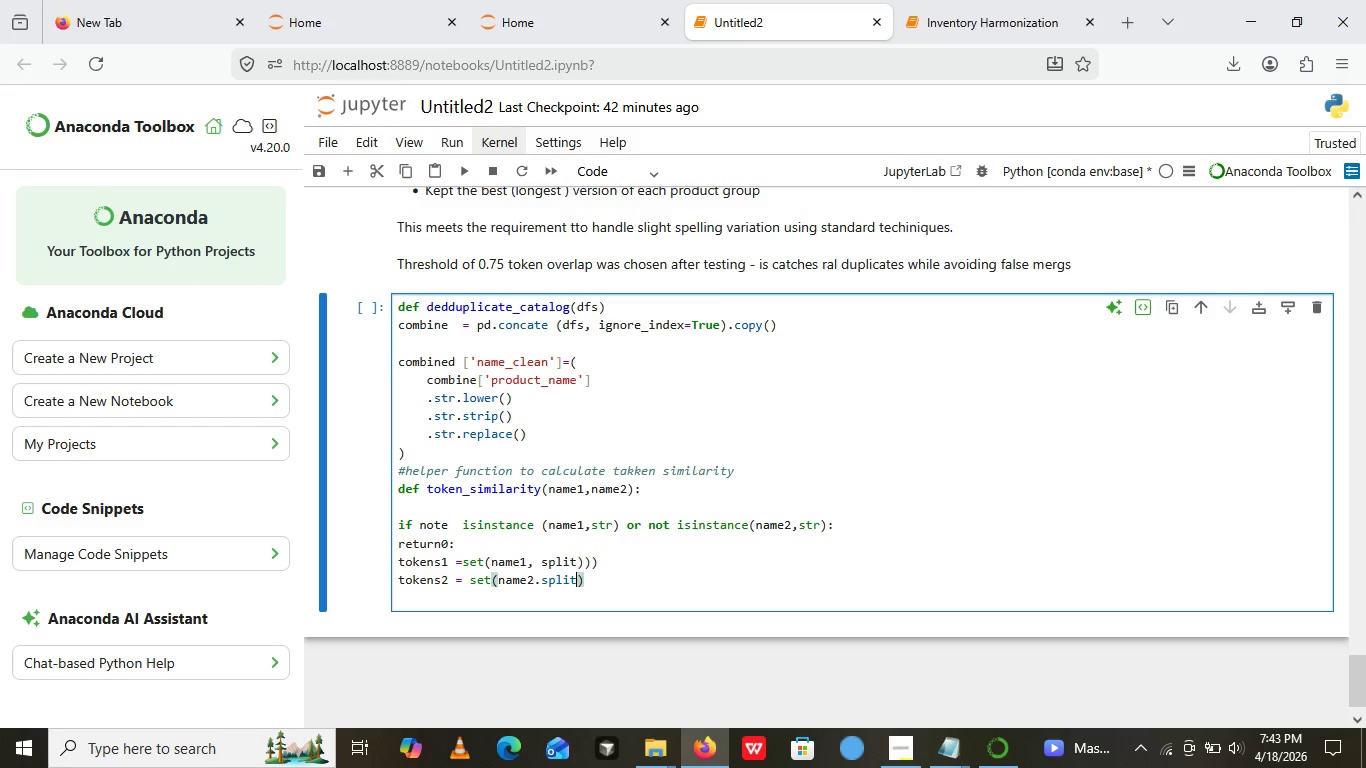 
key(ArrowRight)
 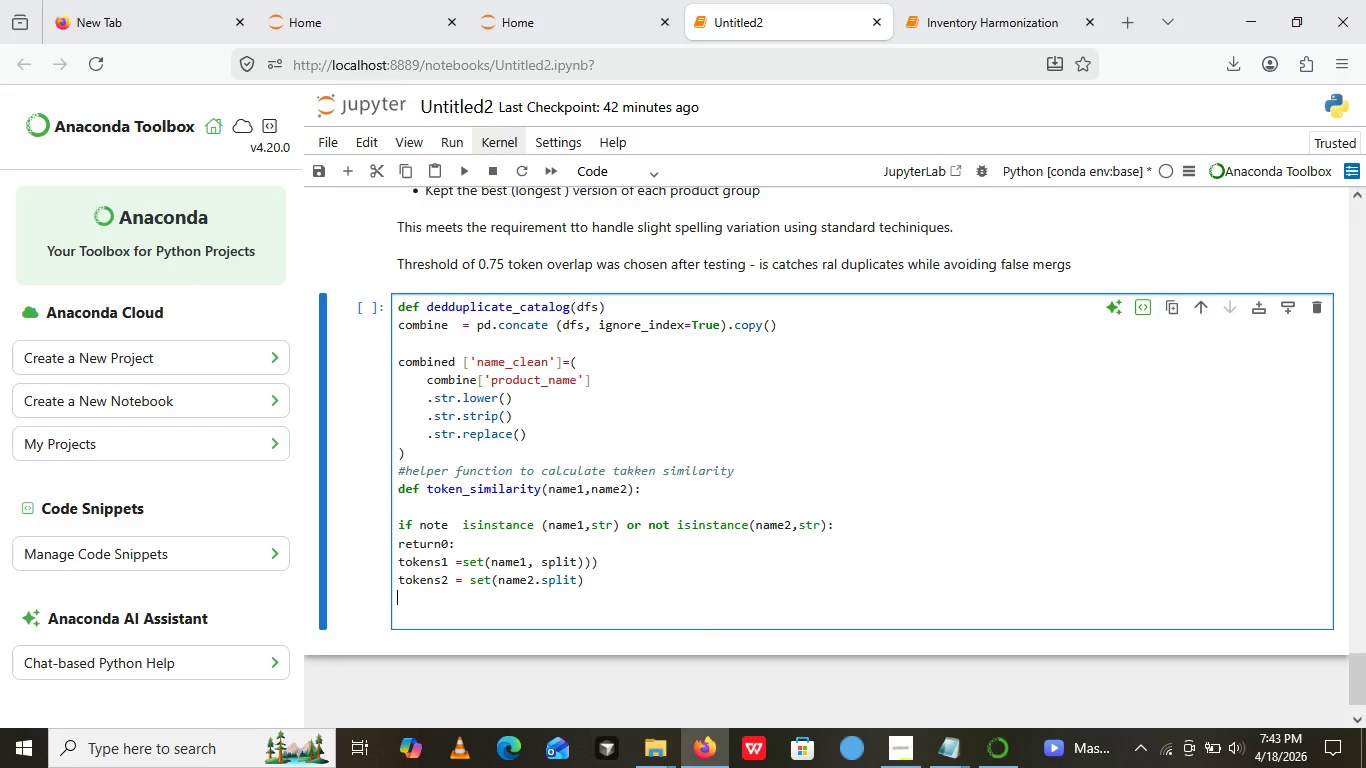 
key(Enter)
 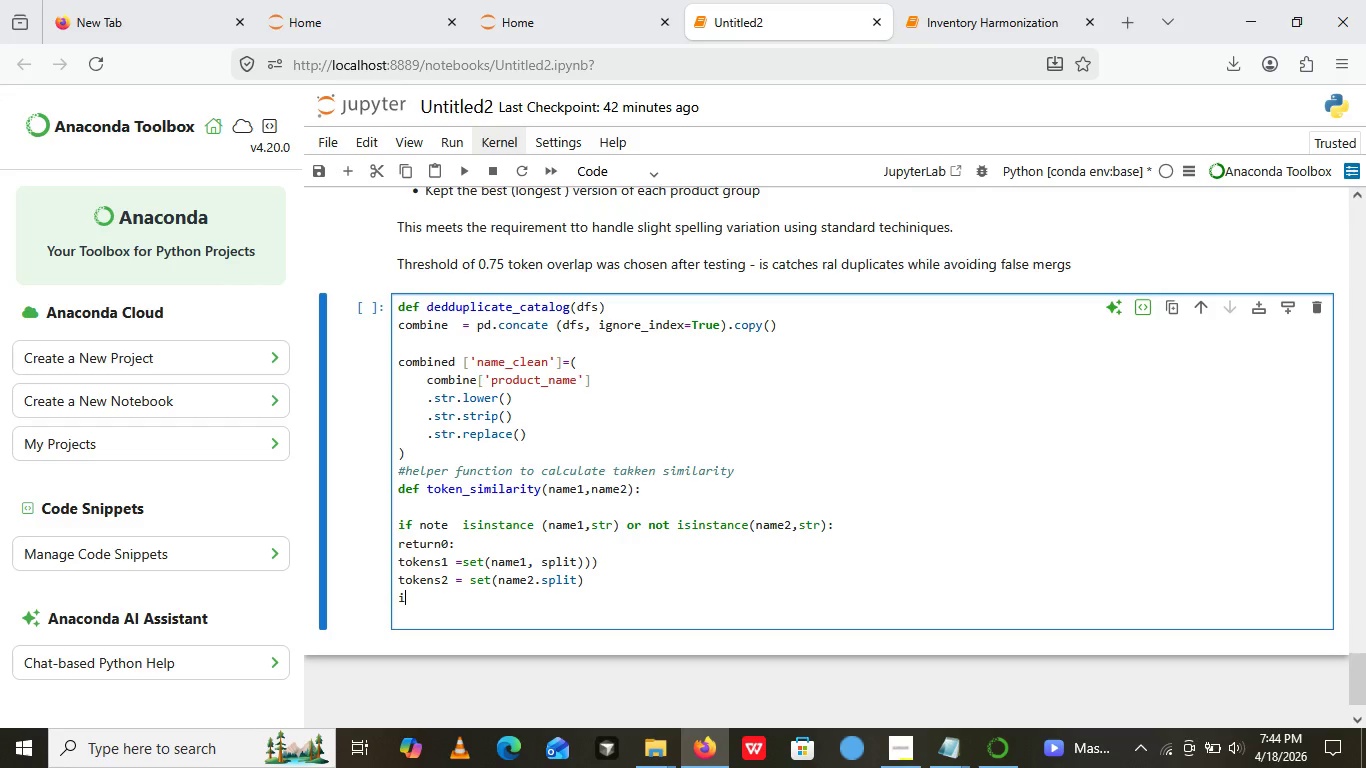 
type(i f)
key(Backspace)
key(Backspace)
type(f not)
 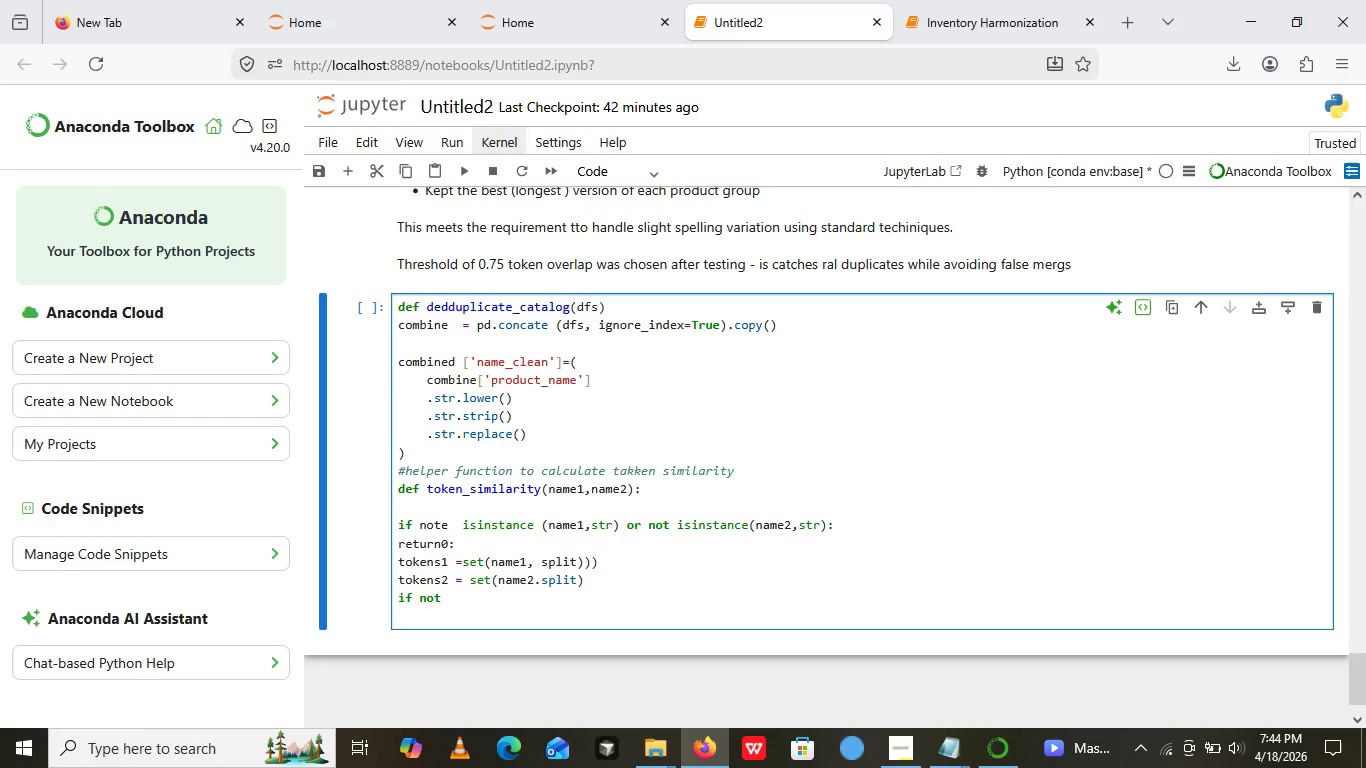 
wait(6.84)
 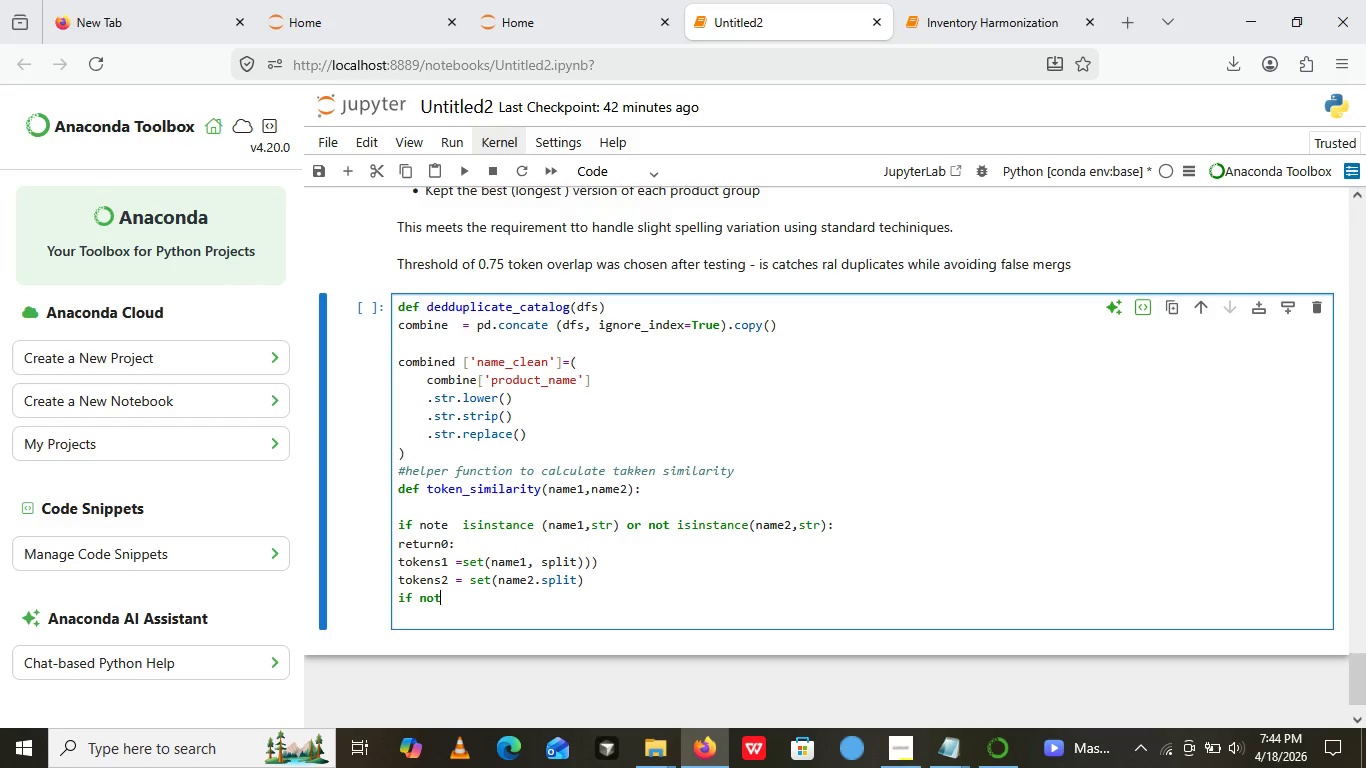 
type( tokeb)
key(Backspace)
type(ns1 or not token2:)
 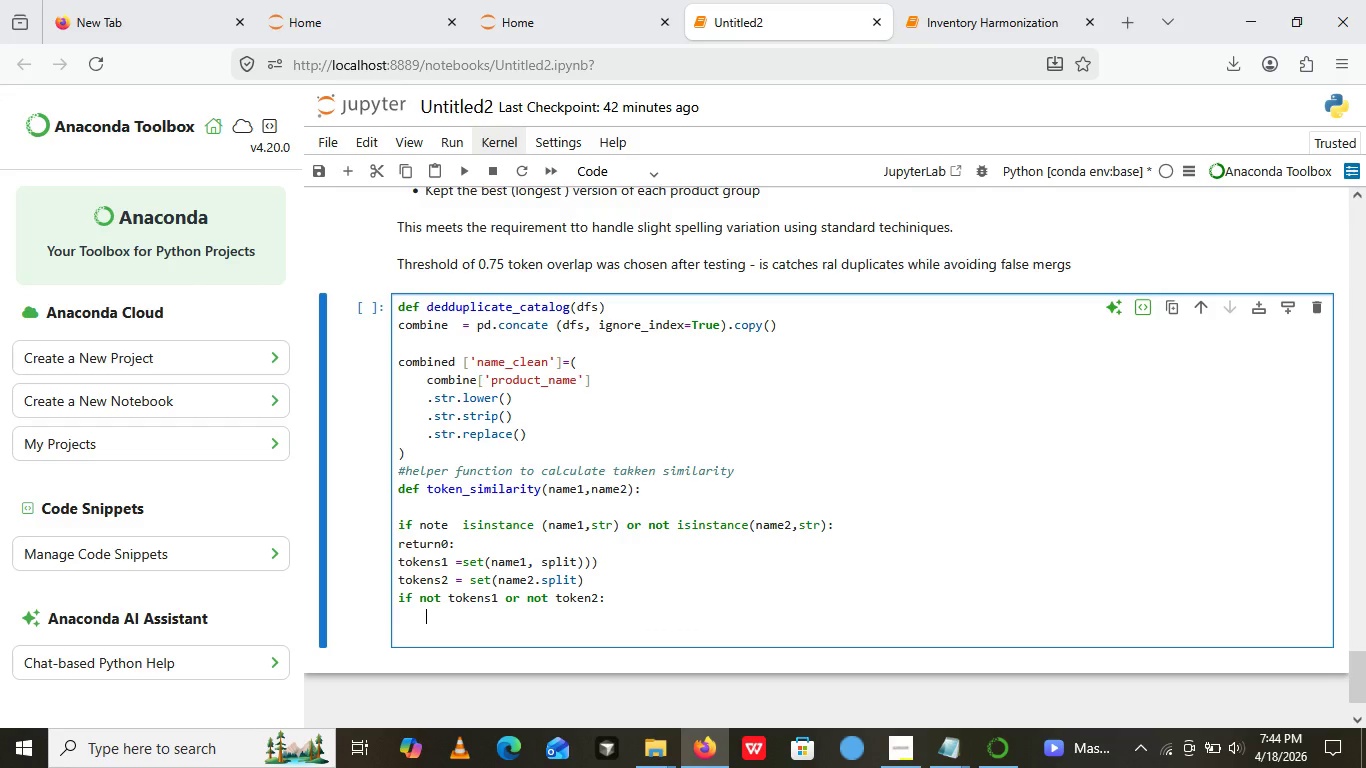 
key(Enter)
 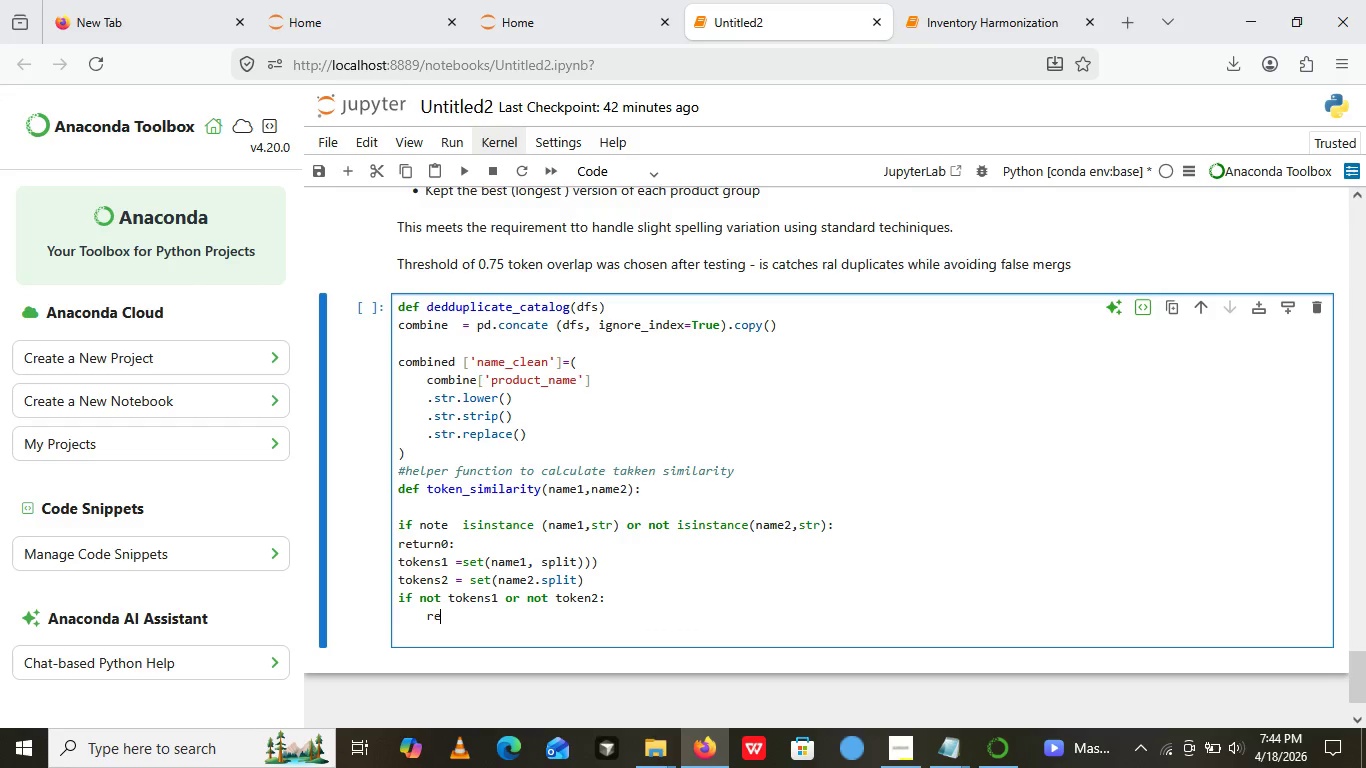 
type(return0)
 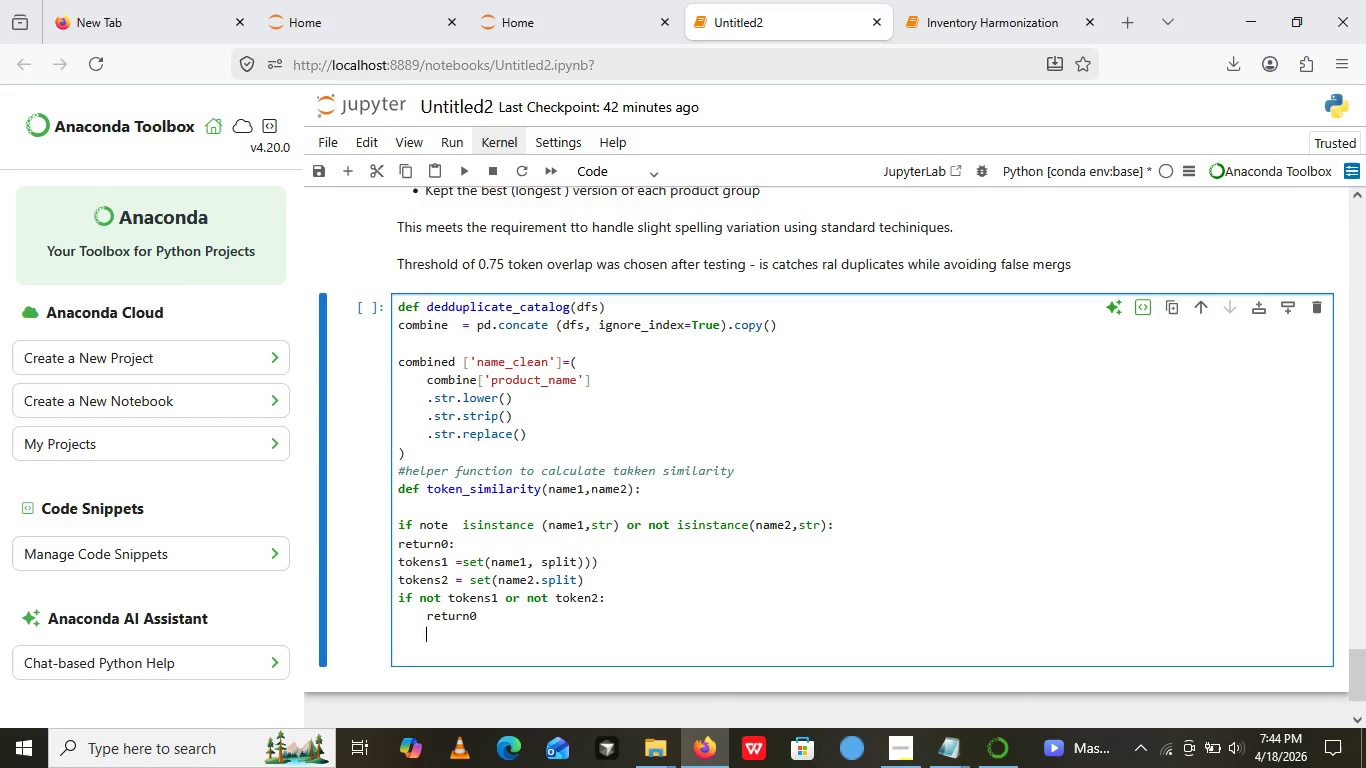 
key(Enter)
 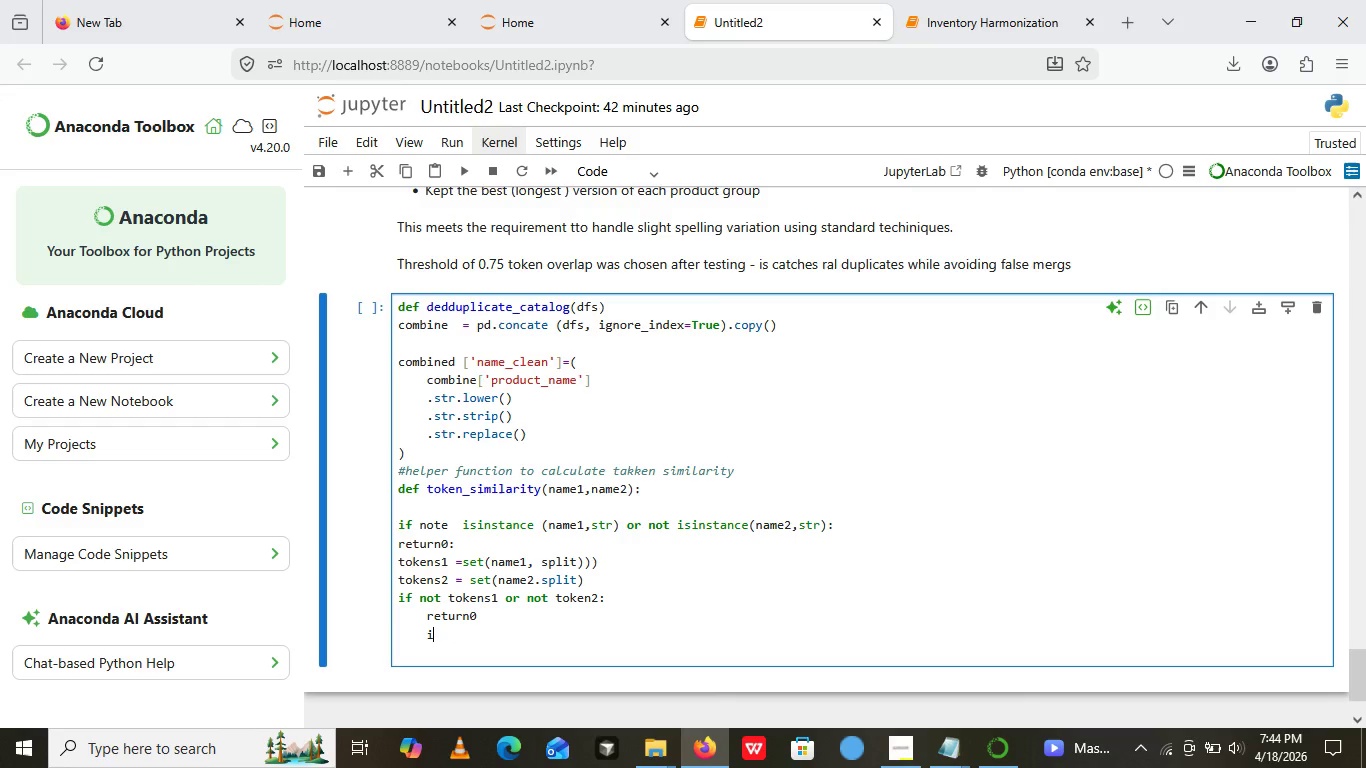 
type(intersecton =len ())
 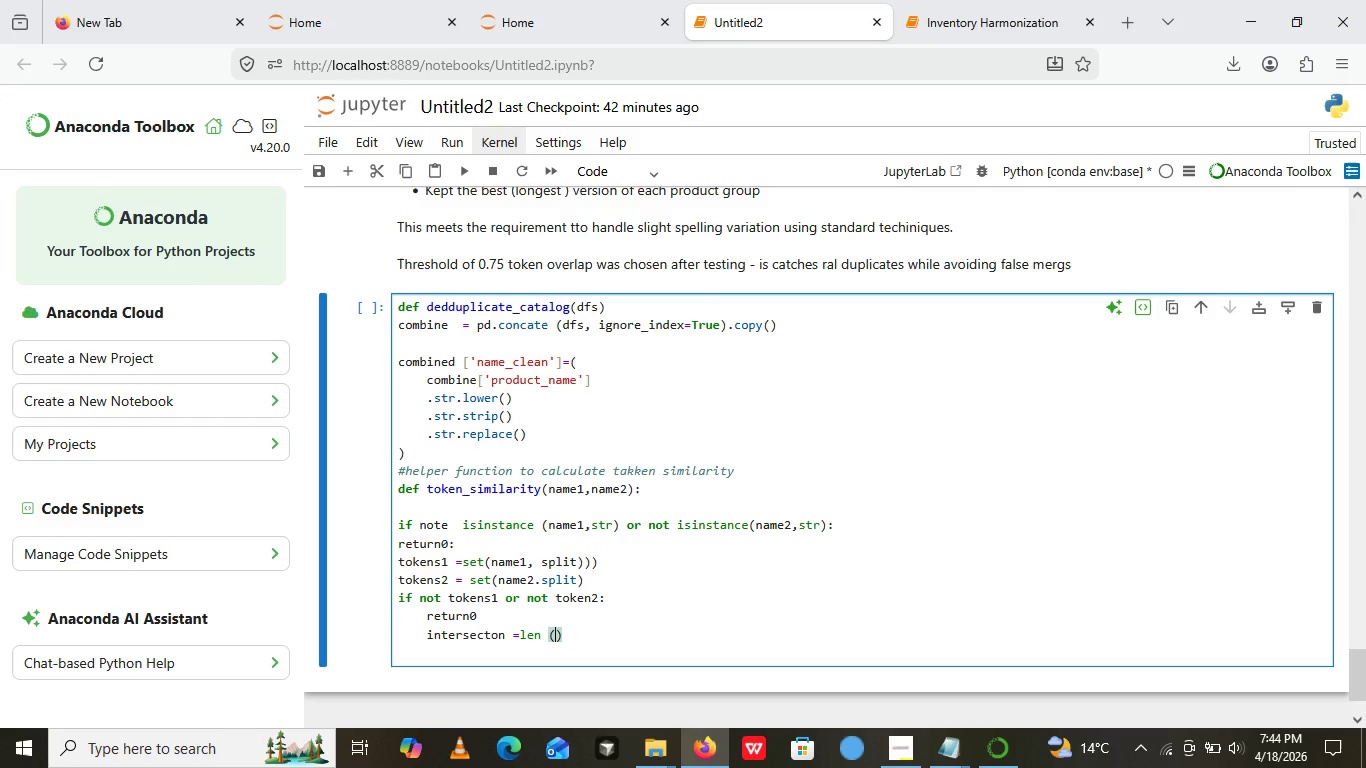 
key(ArrowLeft)
 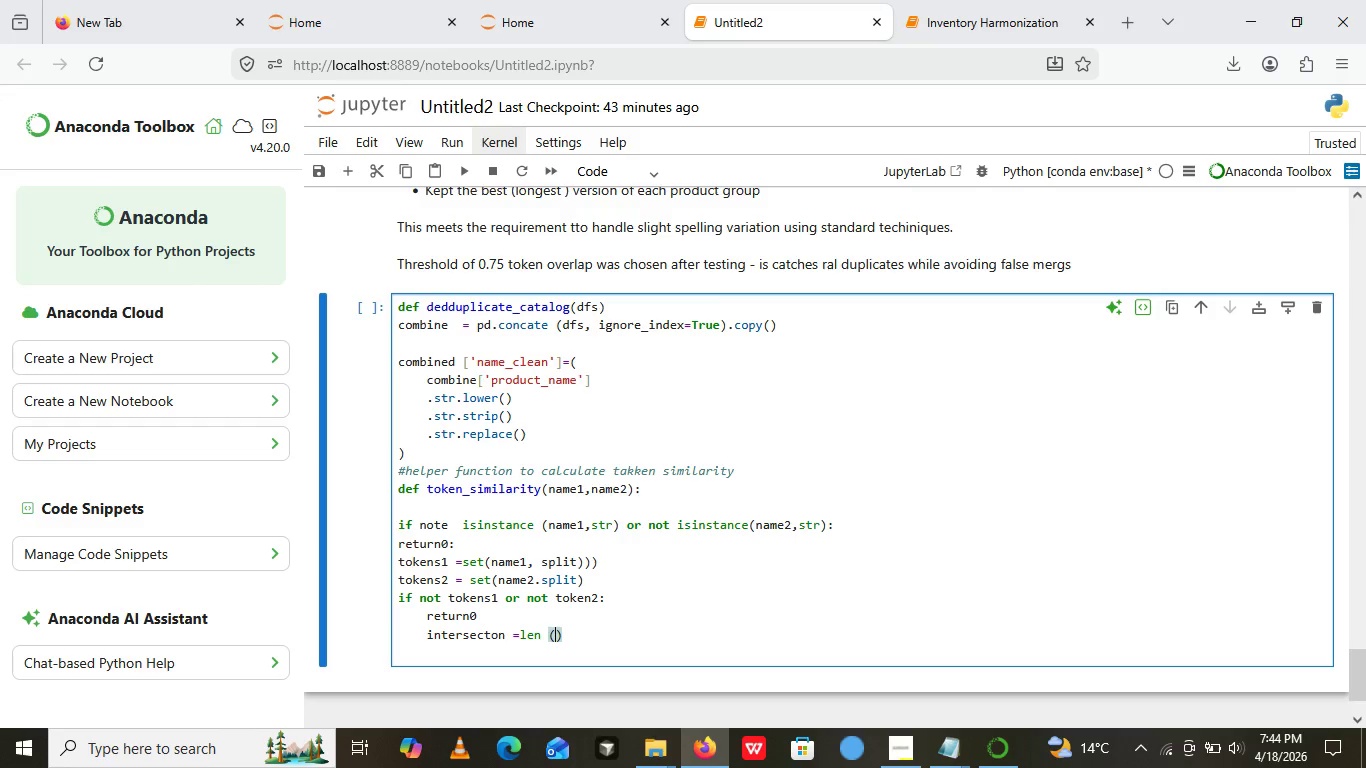 
type(tokens1.)
 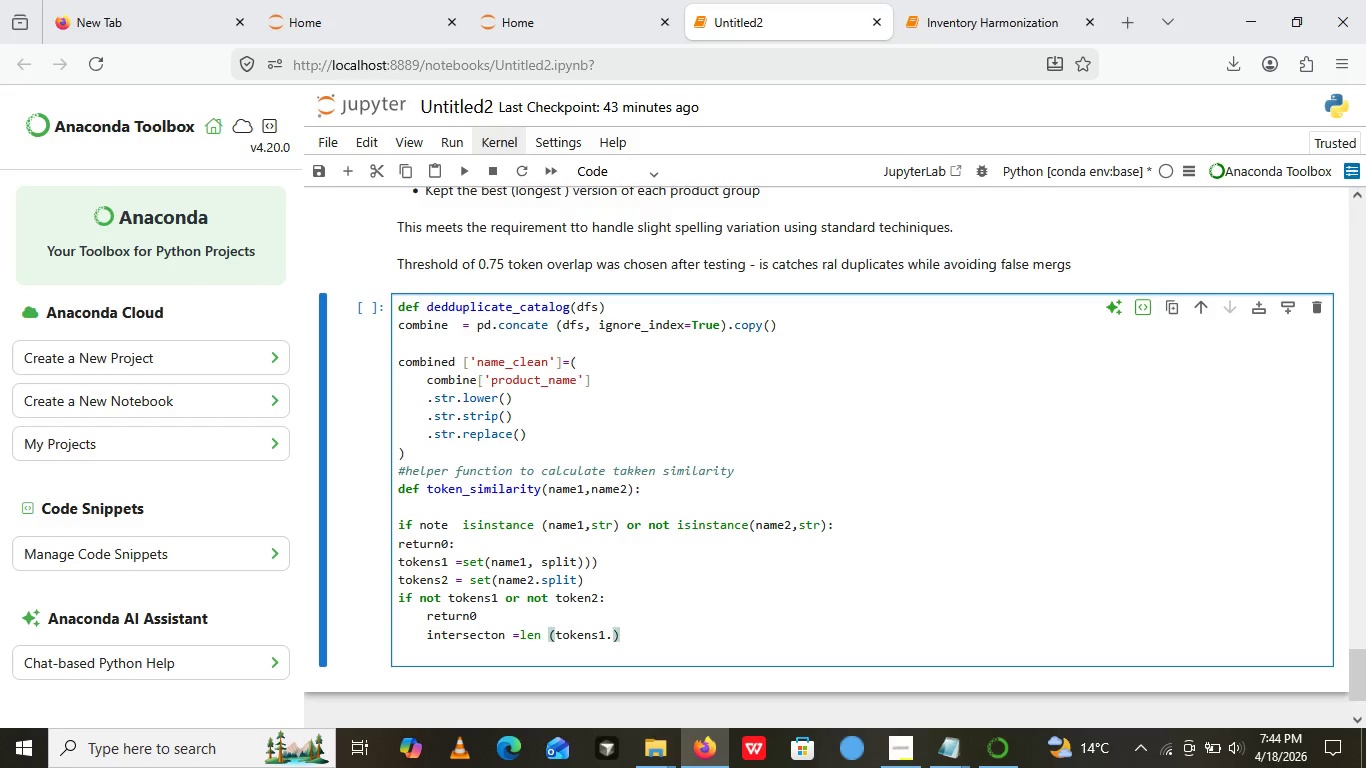 
type(intersection())
 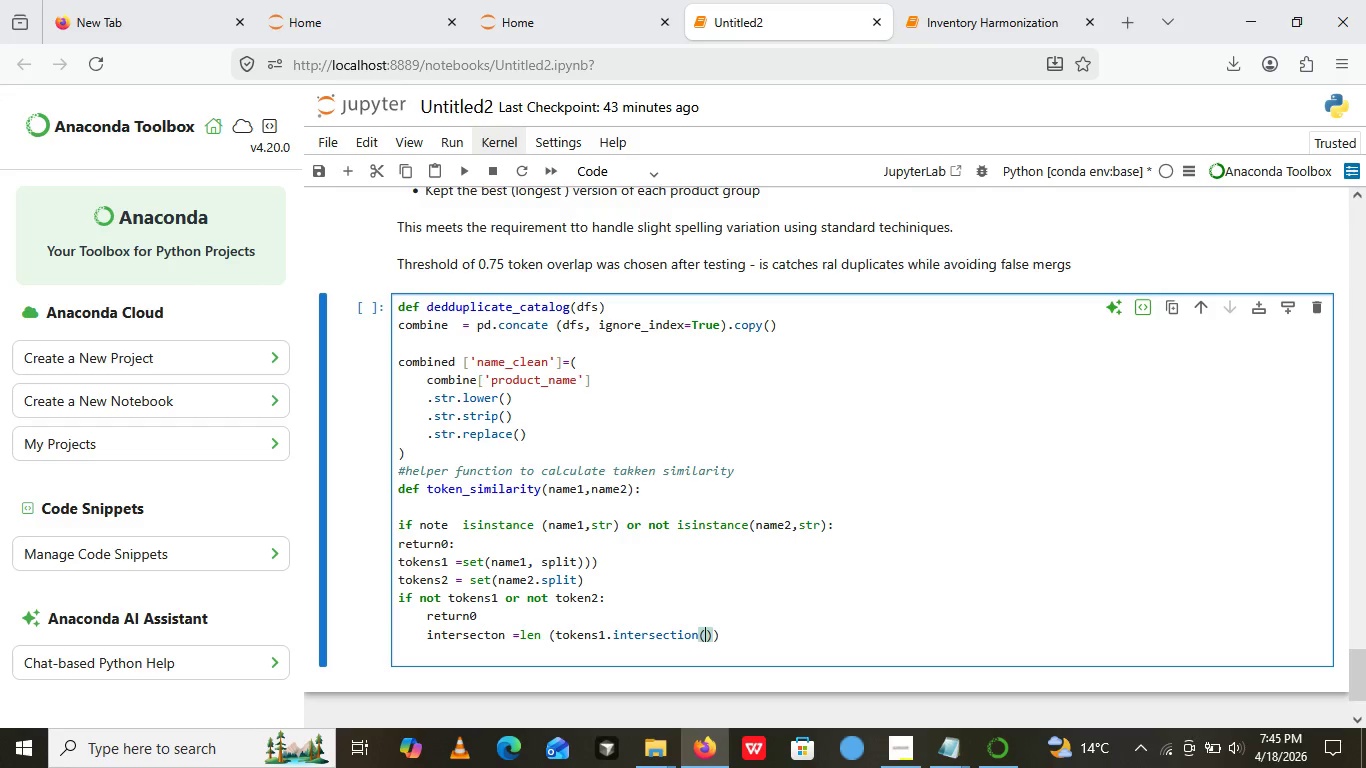 
key(ArrowLeft)
 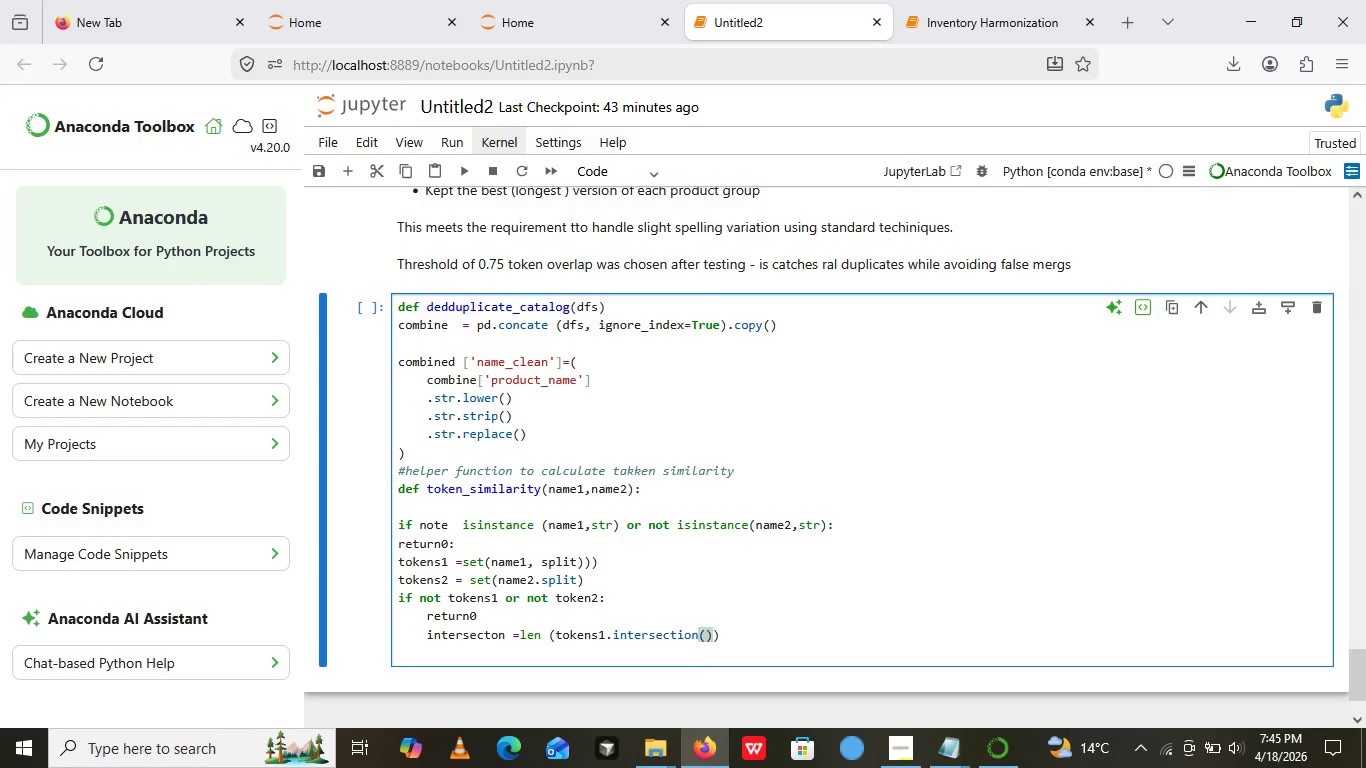 
type(tokens2)
 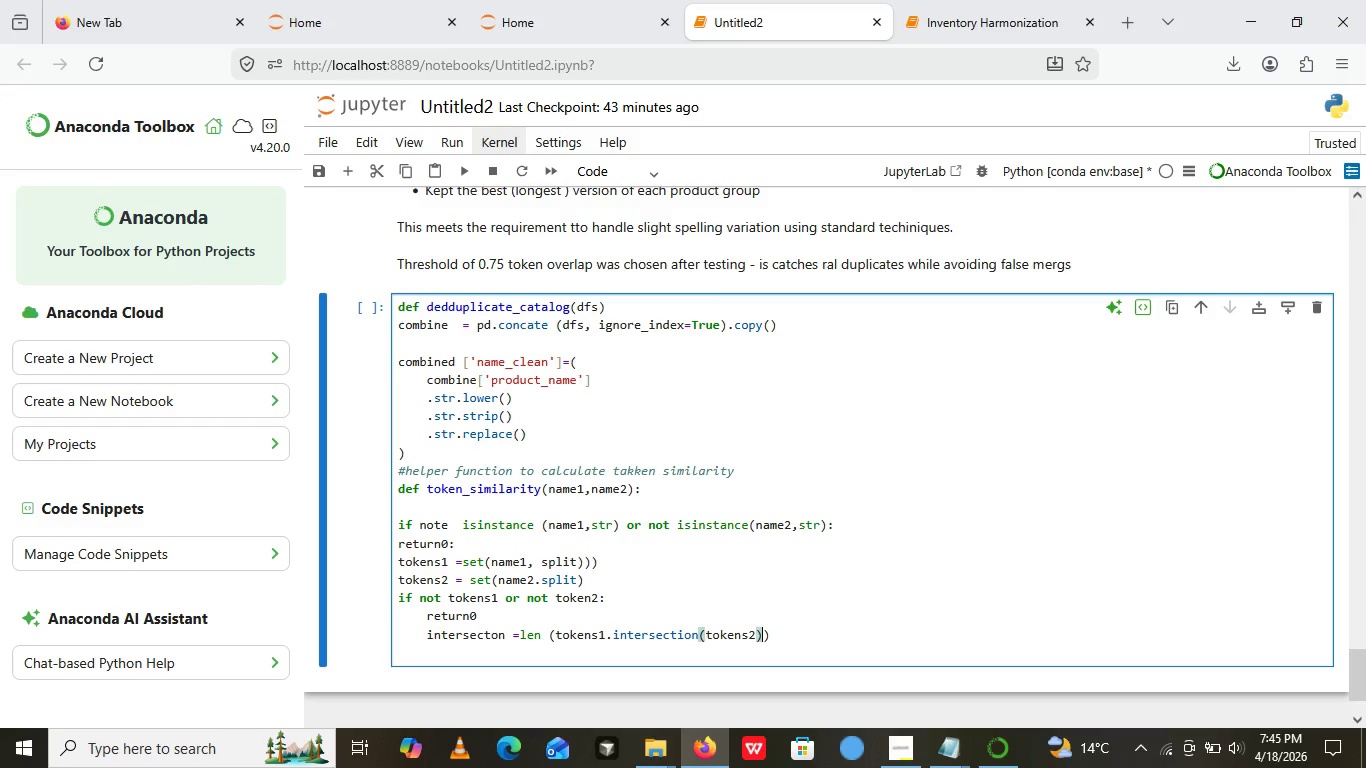 
key(ArrowRight)
 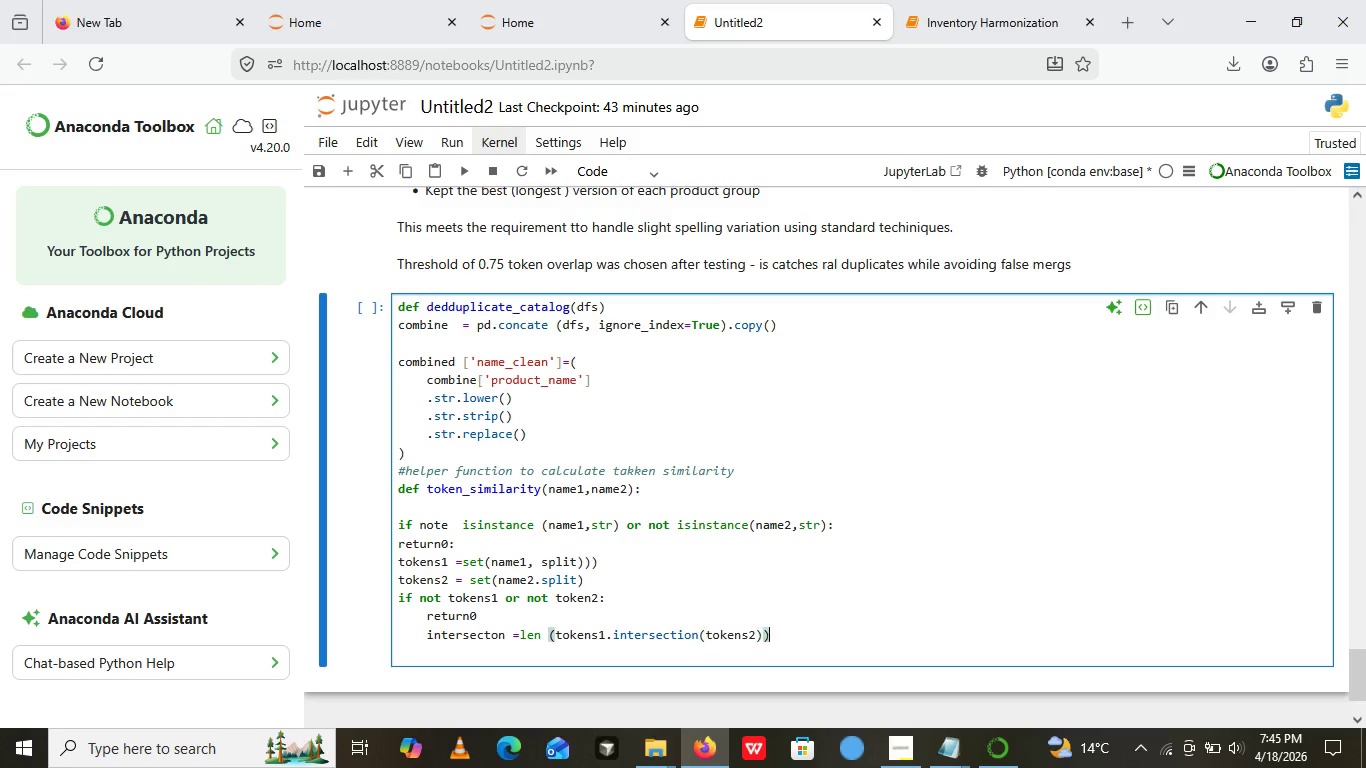 
key(ArrowRight)
 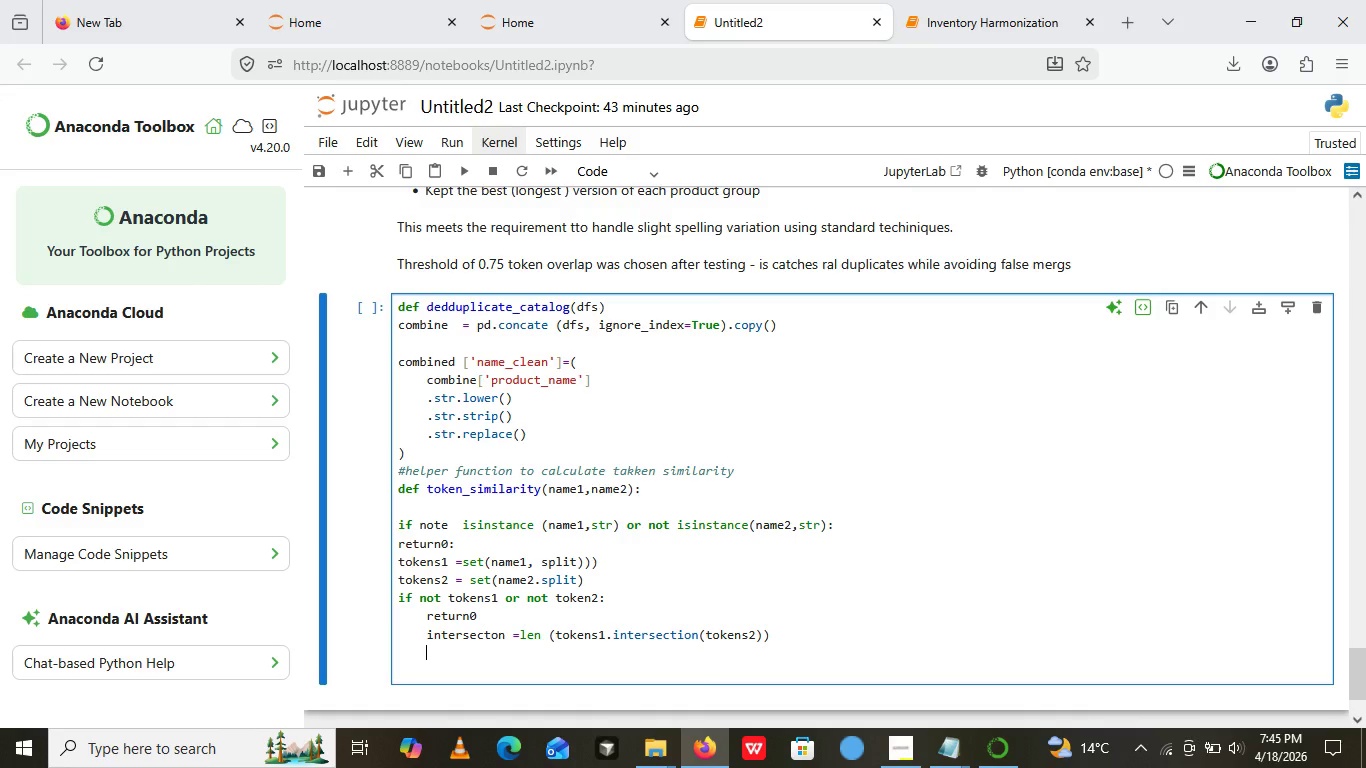 
key(Enter)
 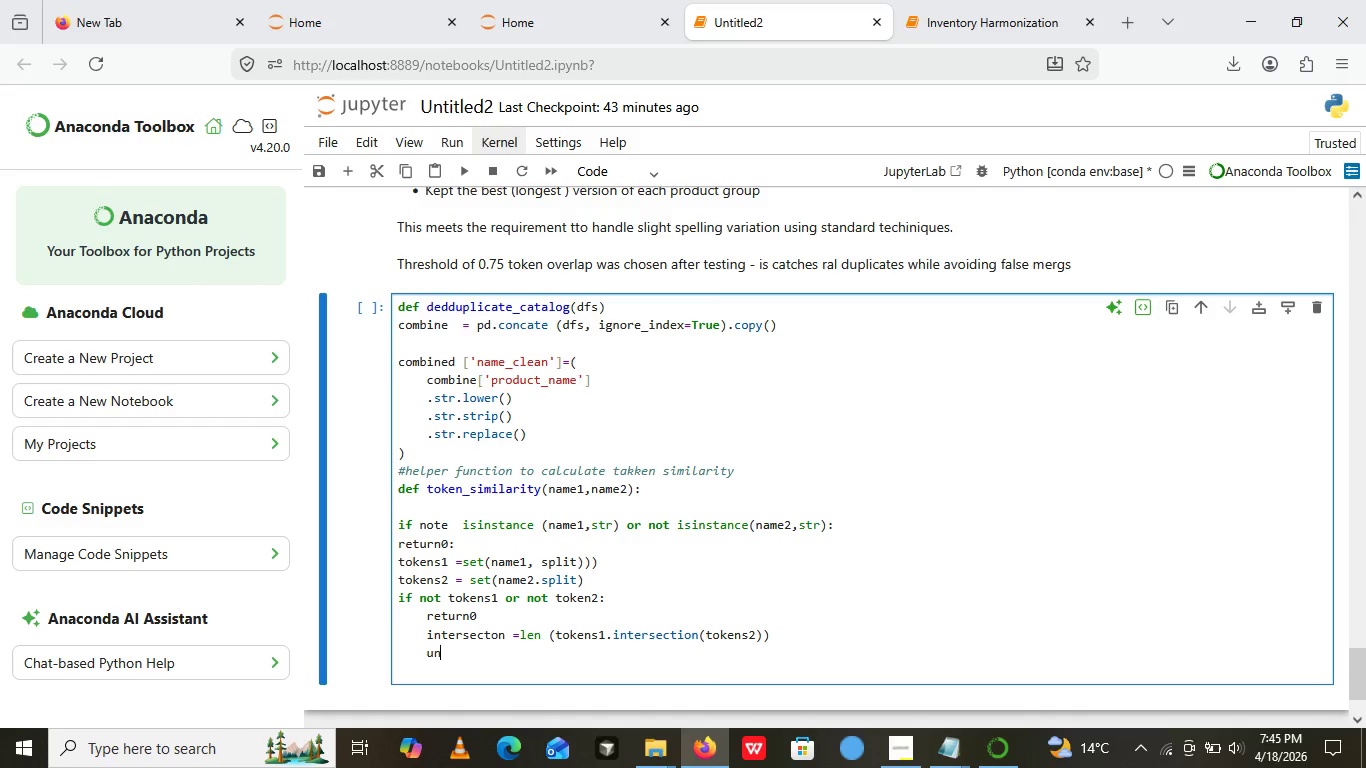 
type(unionv=len ())
 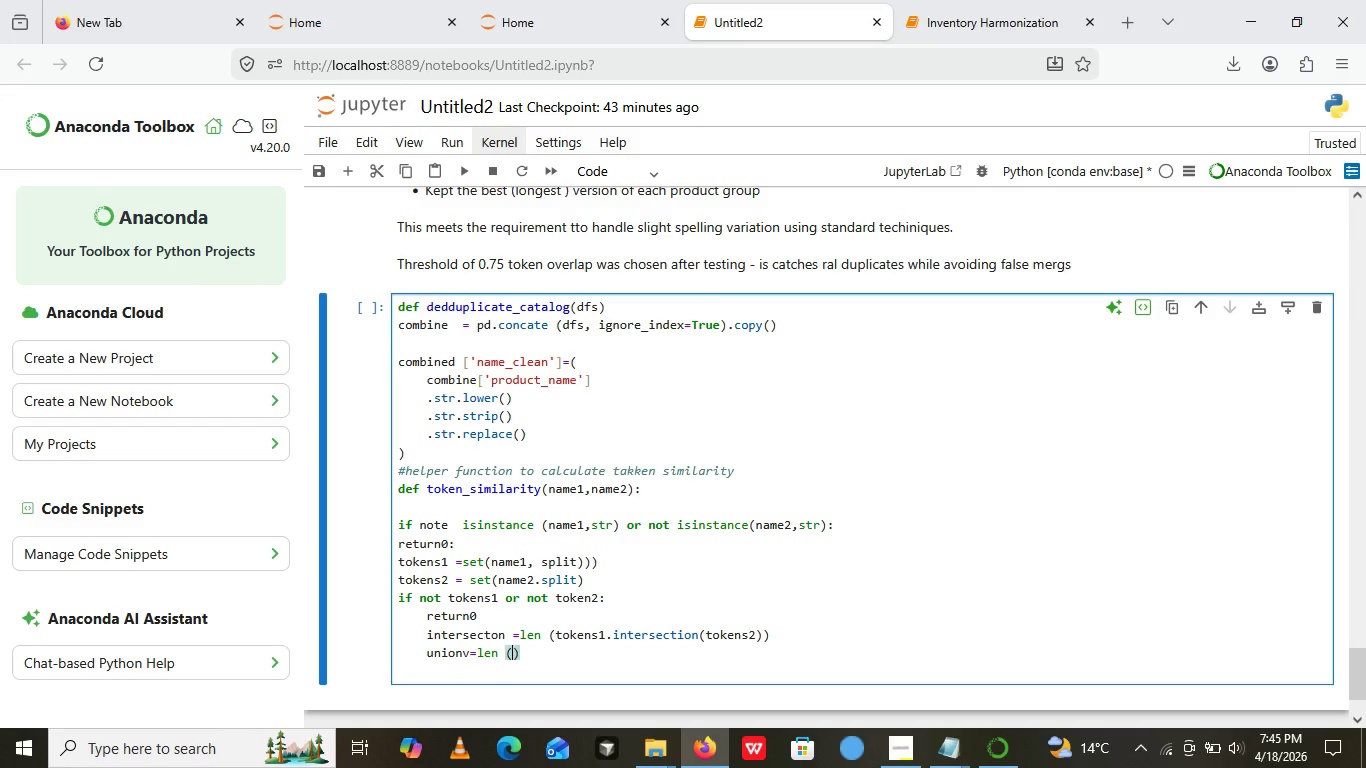 
key(ArrowLeft)
 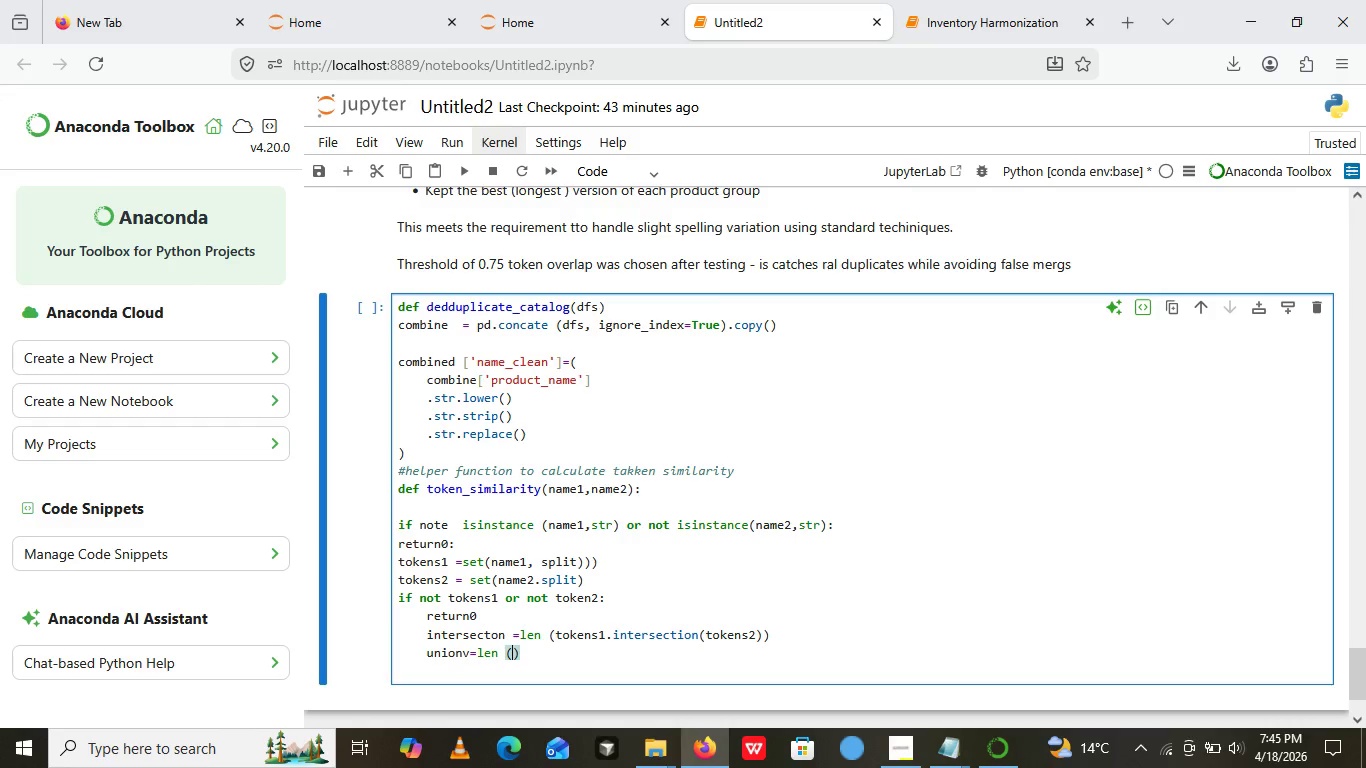 
type(tokens 1)
key(Backspace)
key(Backspace)
type(1.unique)
key(Backspace)
key(Backspace)
key(Backspace)
type(on())
 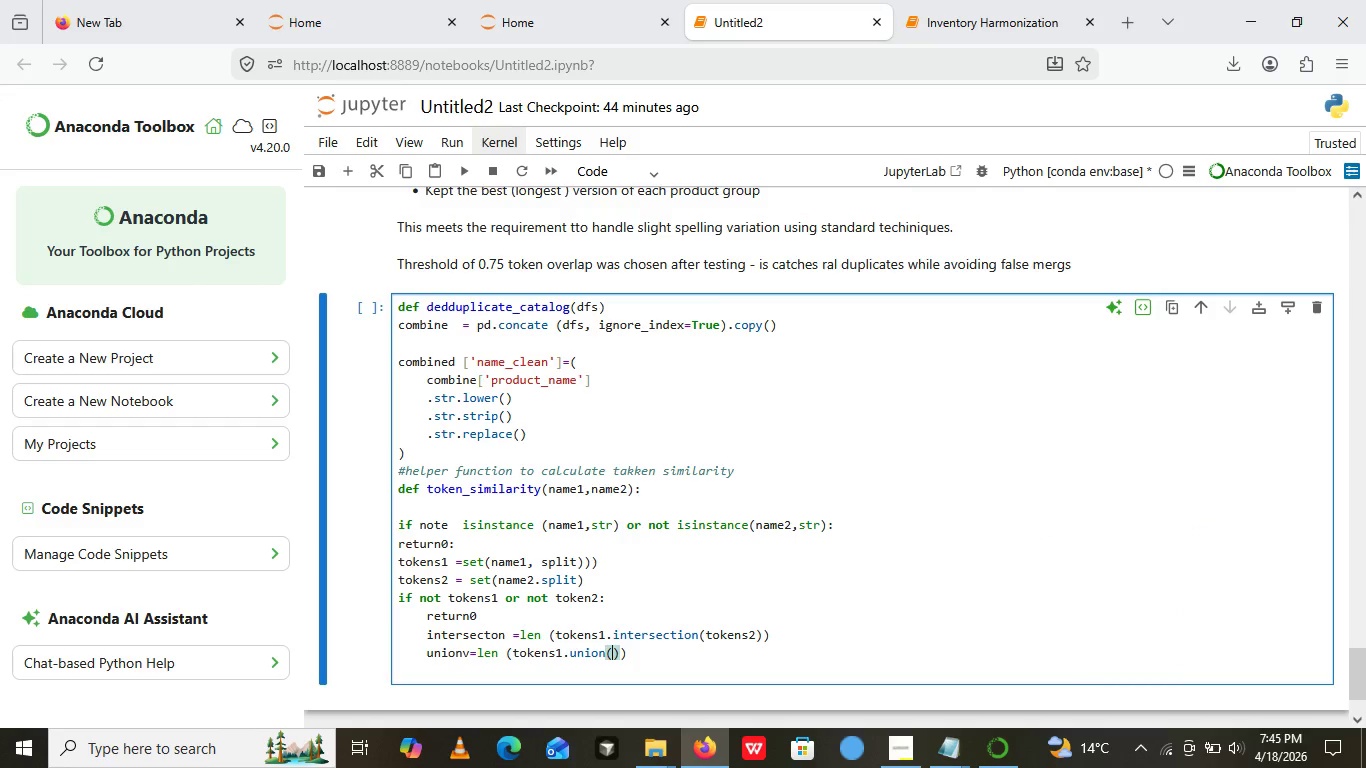 
key(ArrowLeft)
 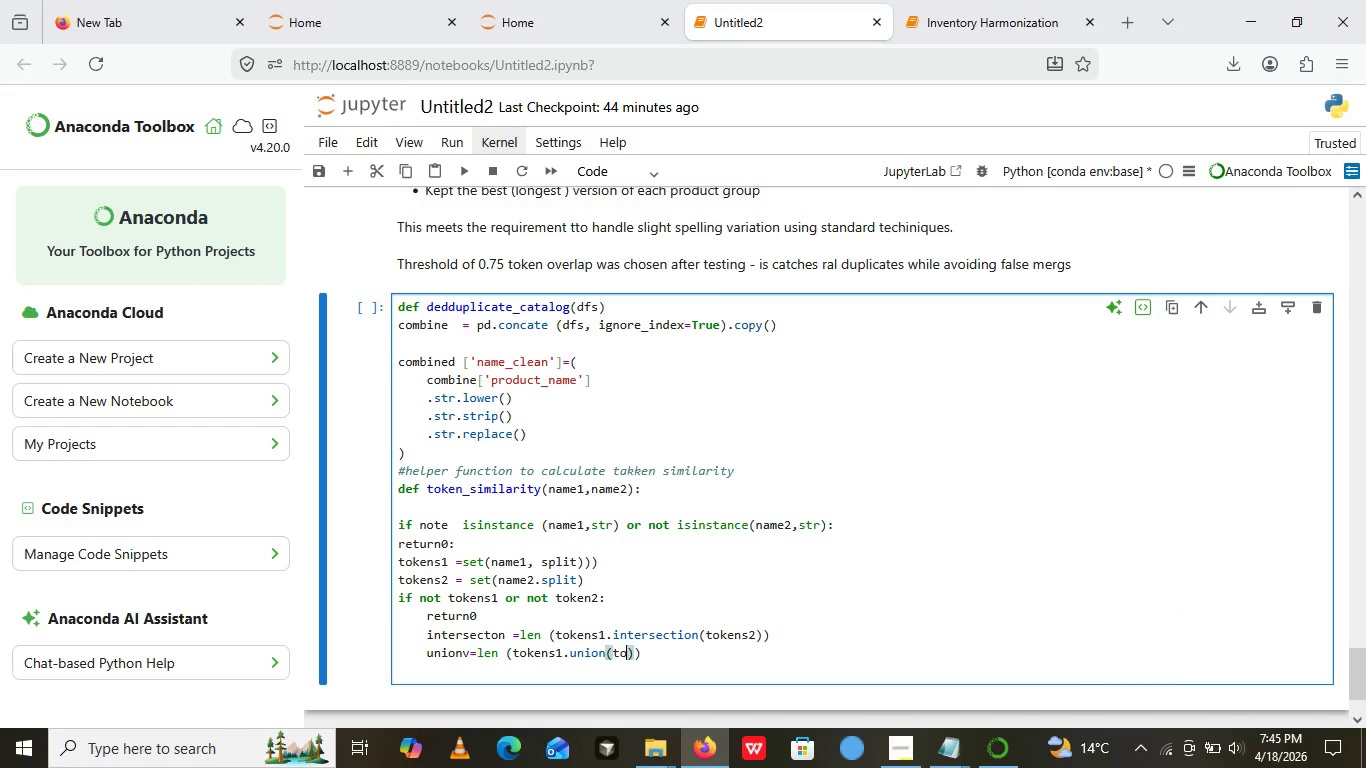 
type(token2)
 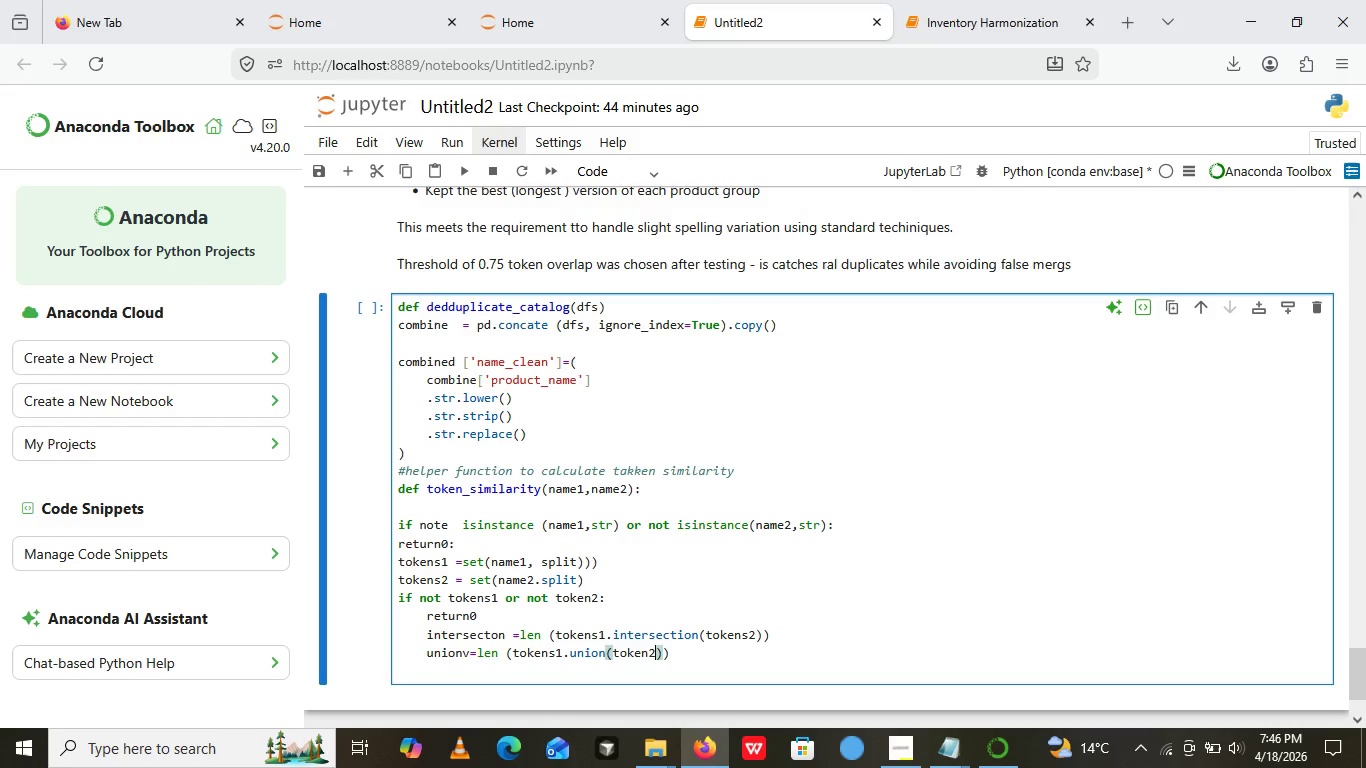 
key(ArrowLeft)
 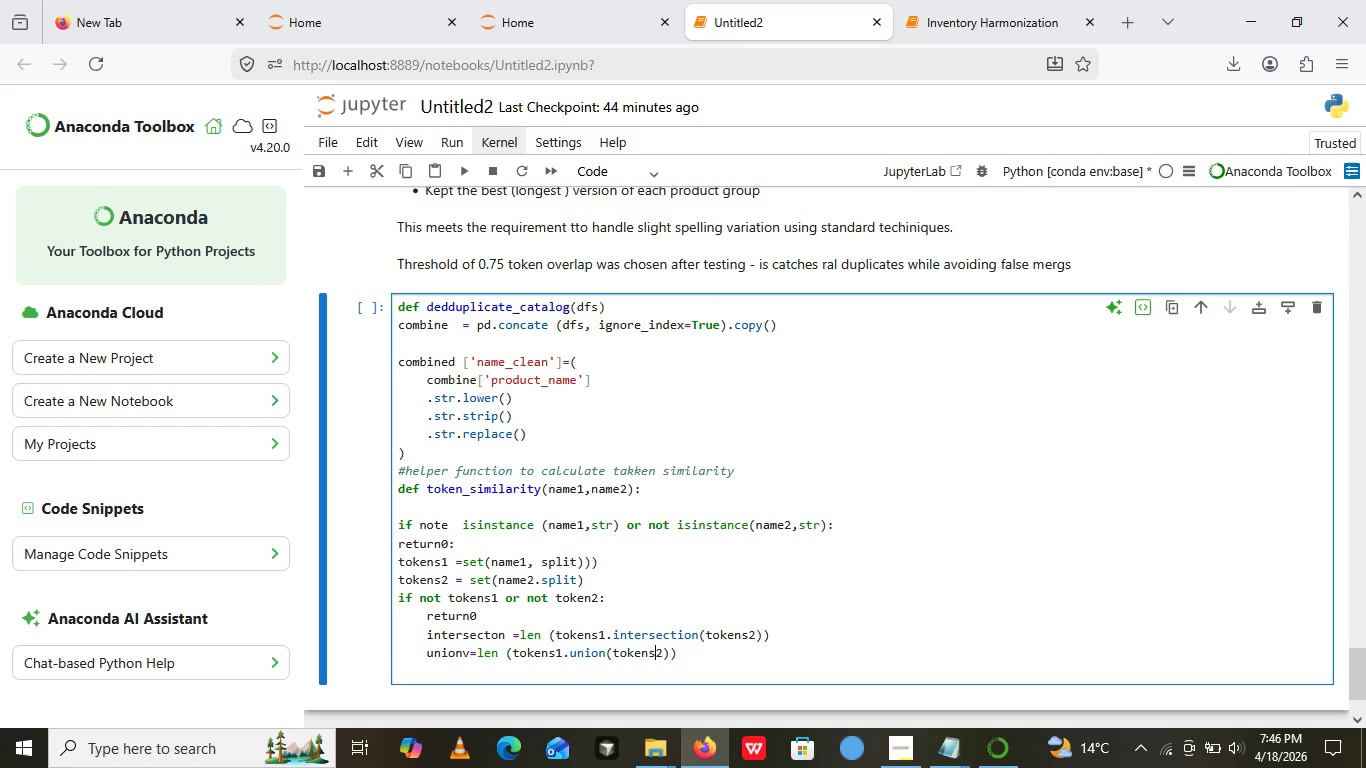 
key(S)
 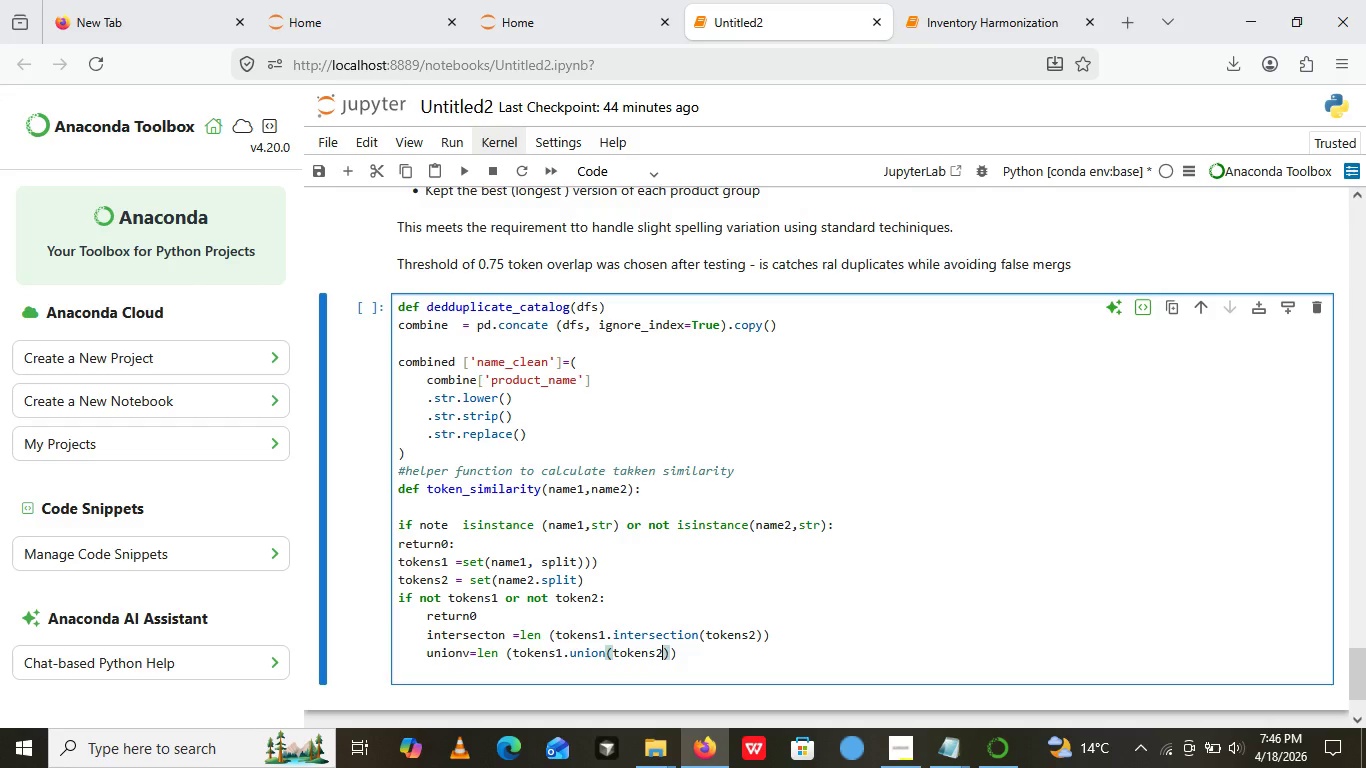 
key(ArrowRight)
 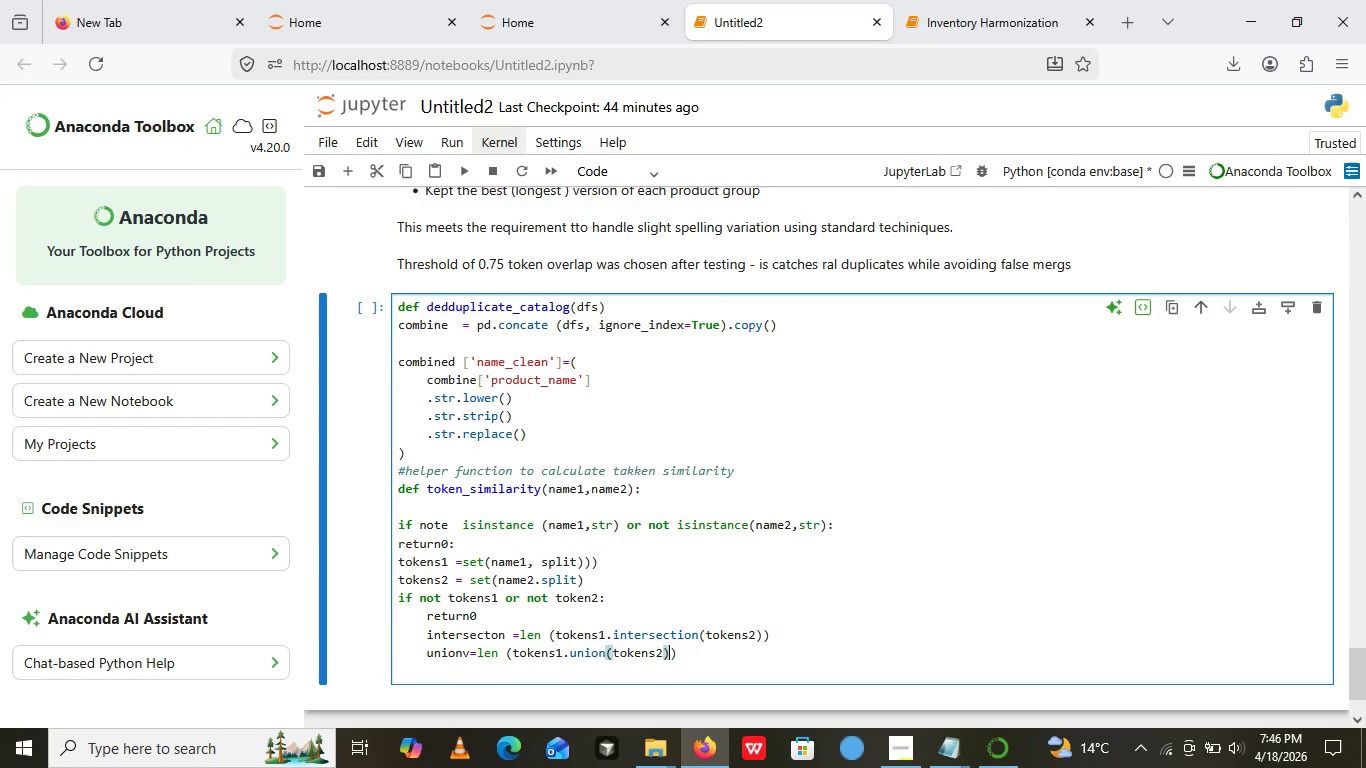 
key(ArrowRight)
 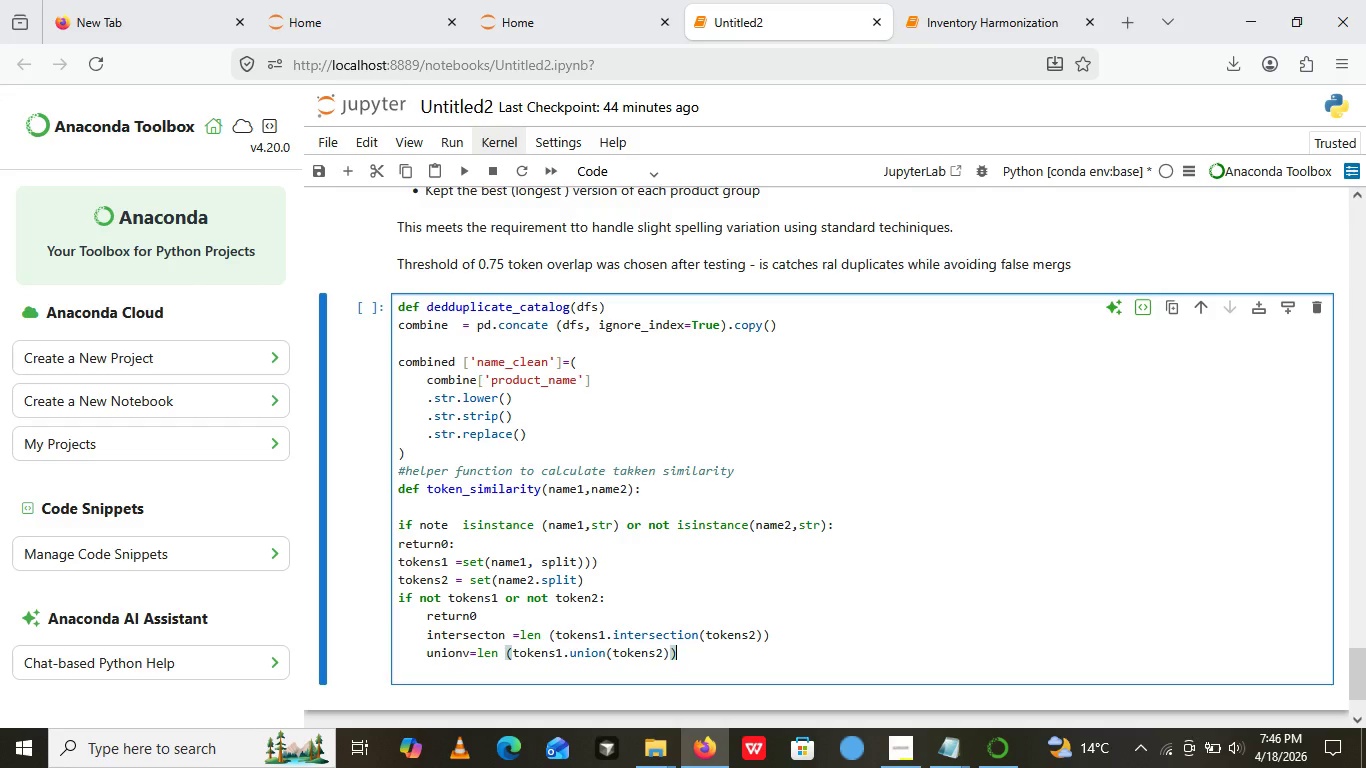 
key(ArrowRight)
 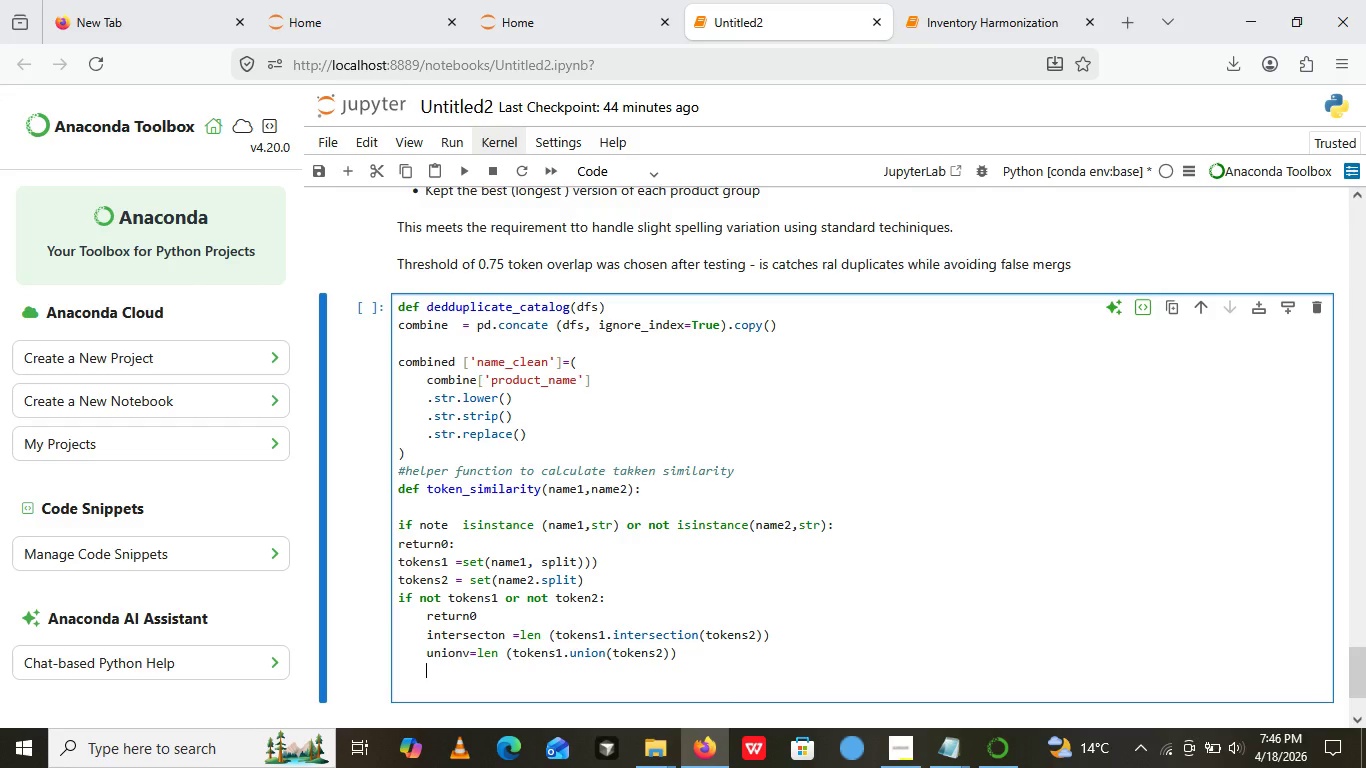 
key(Enter)
 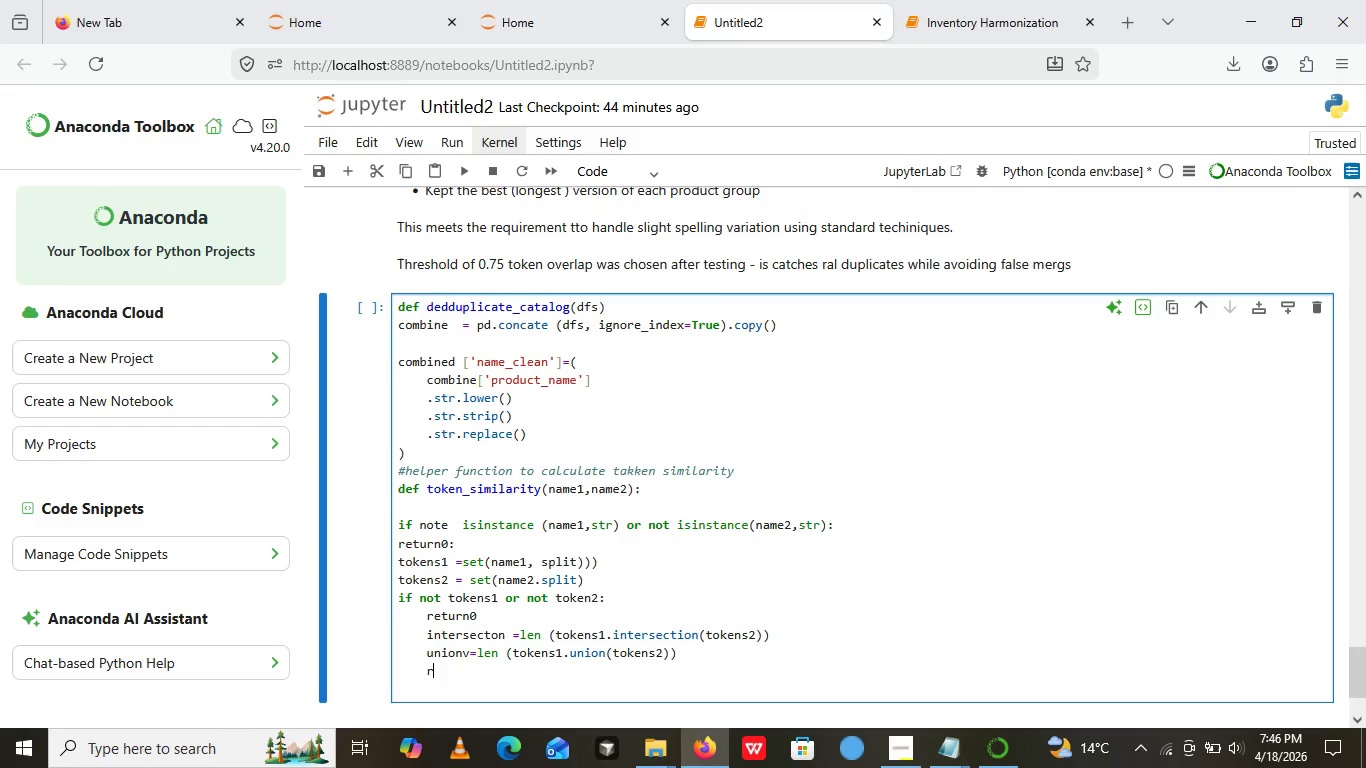 
key(R)
 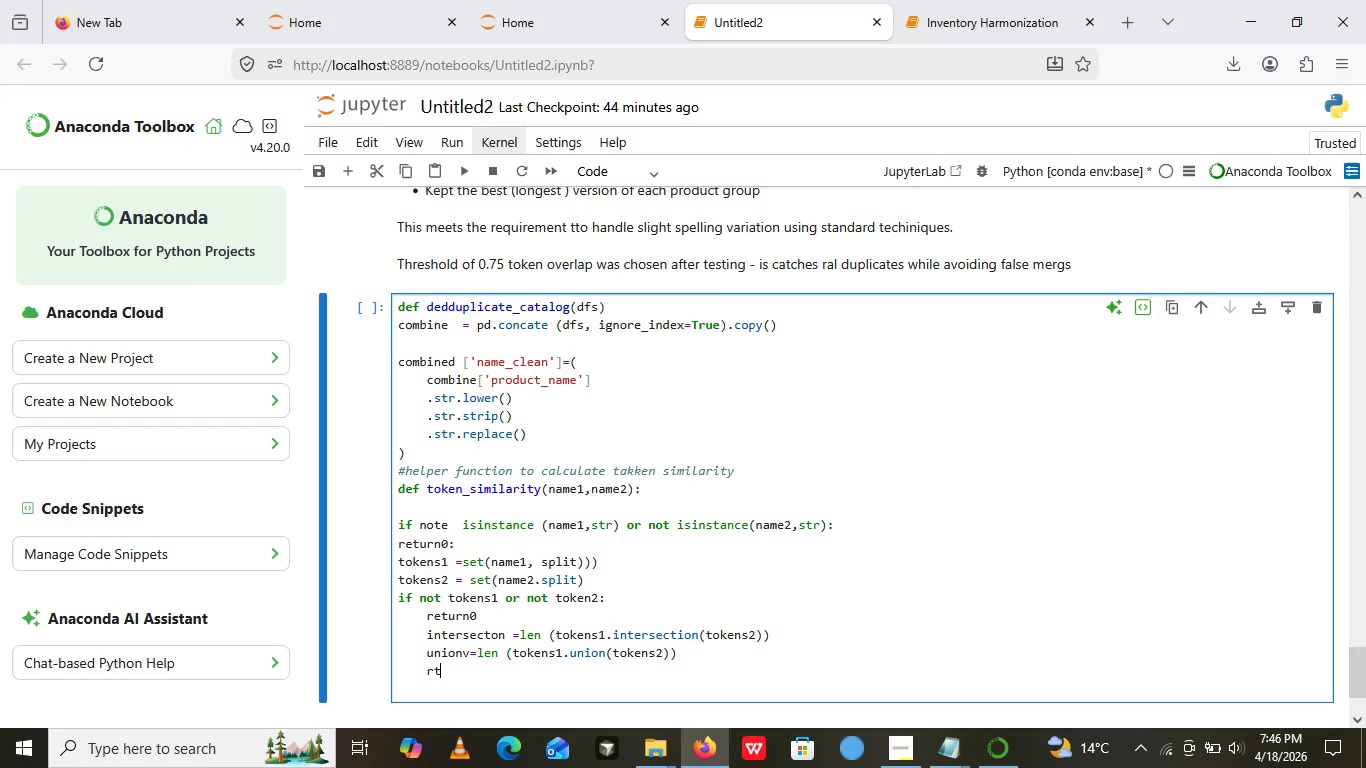 
key(Unknown)
 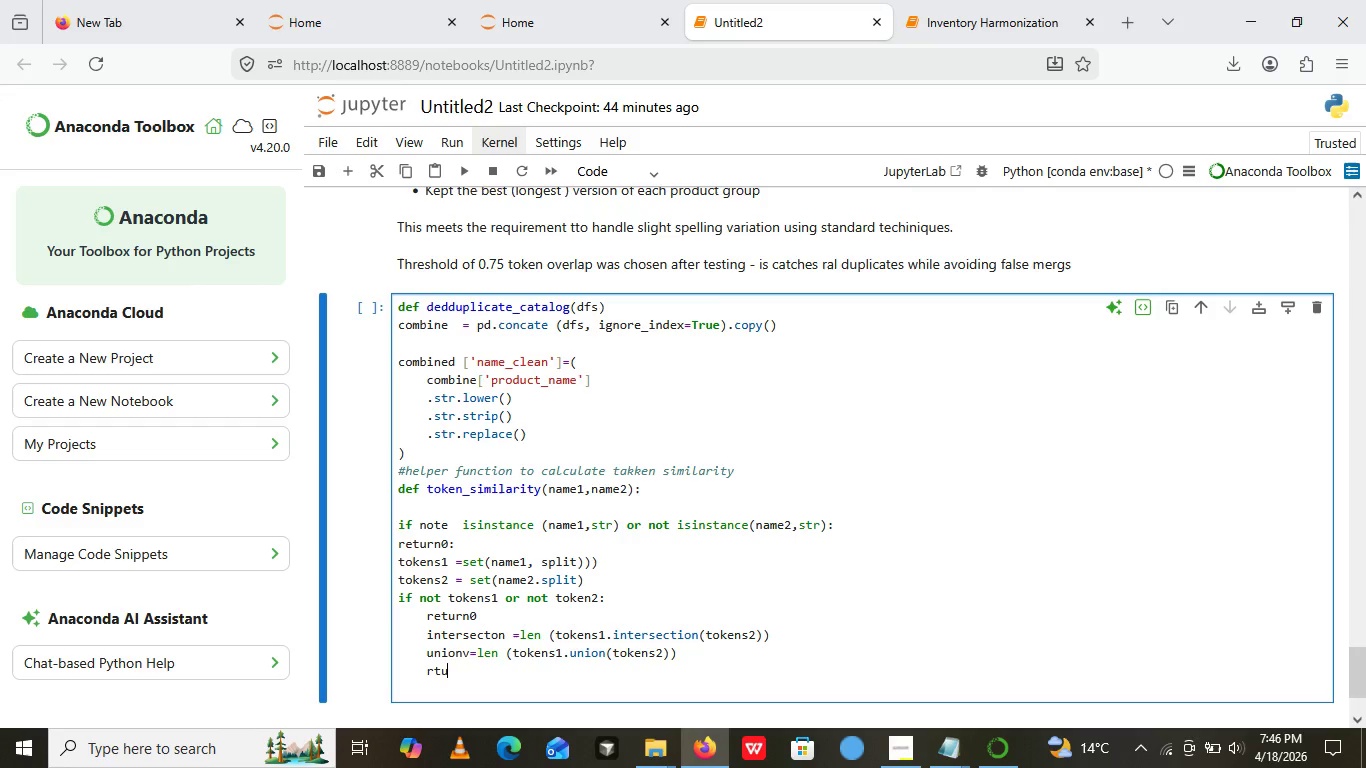 
type(turn instr)
 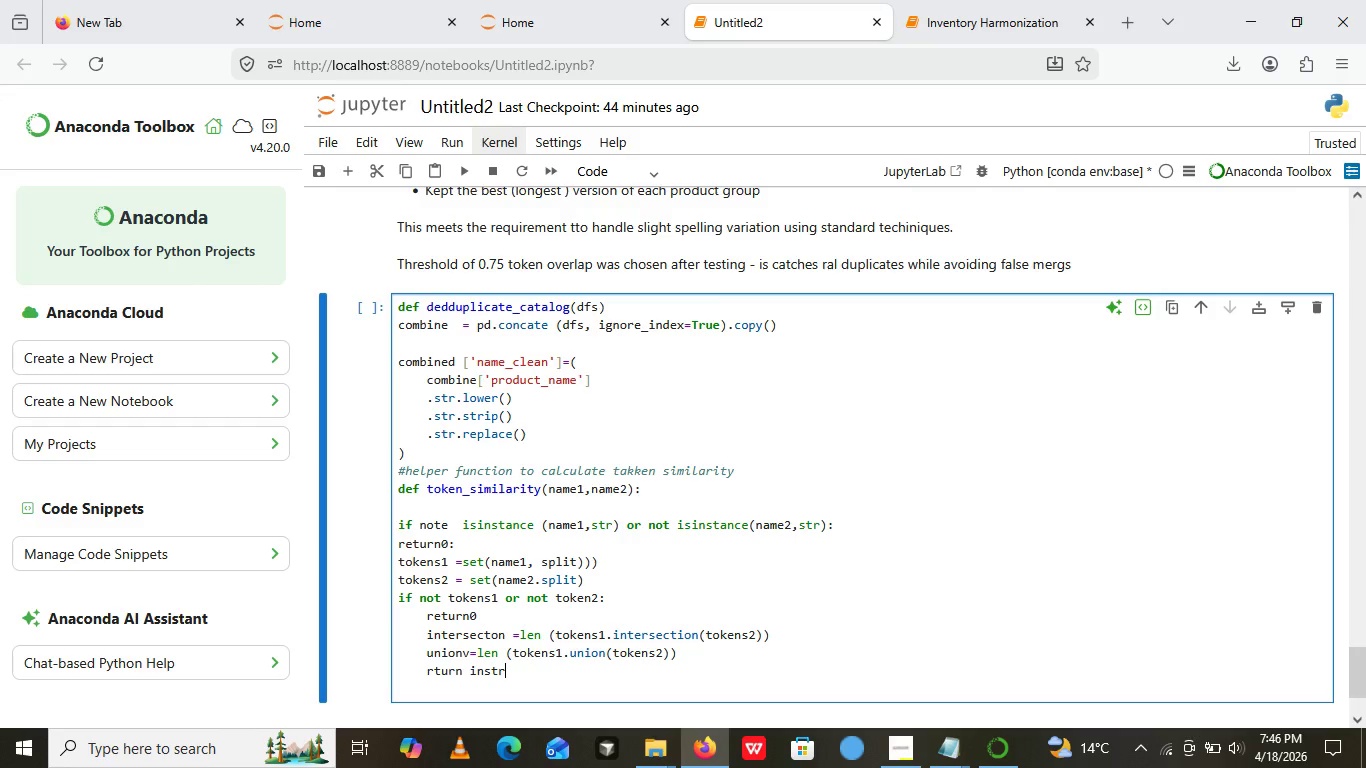 
wait(5.89)
 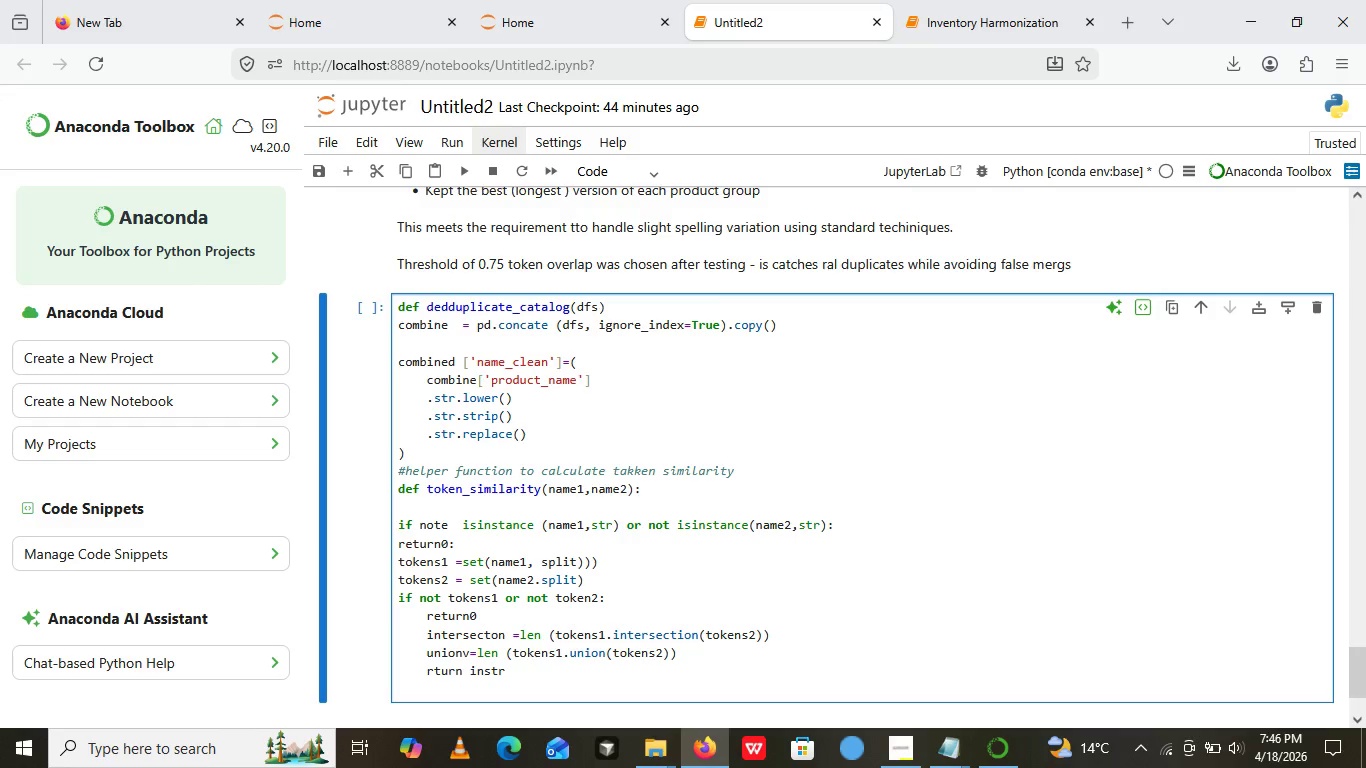 
key(Backspace)
 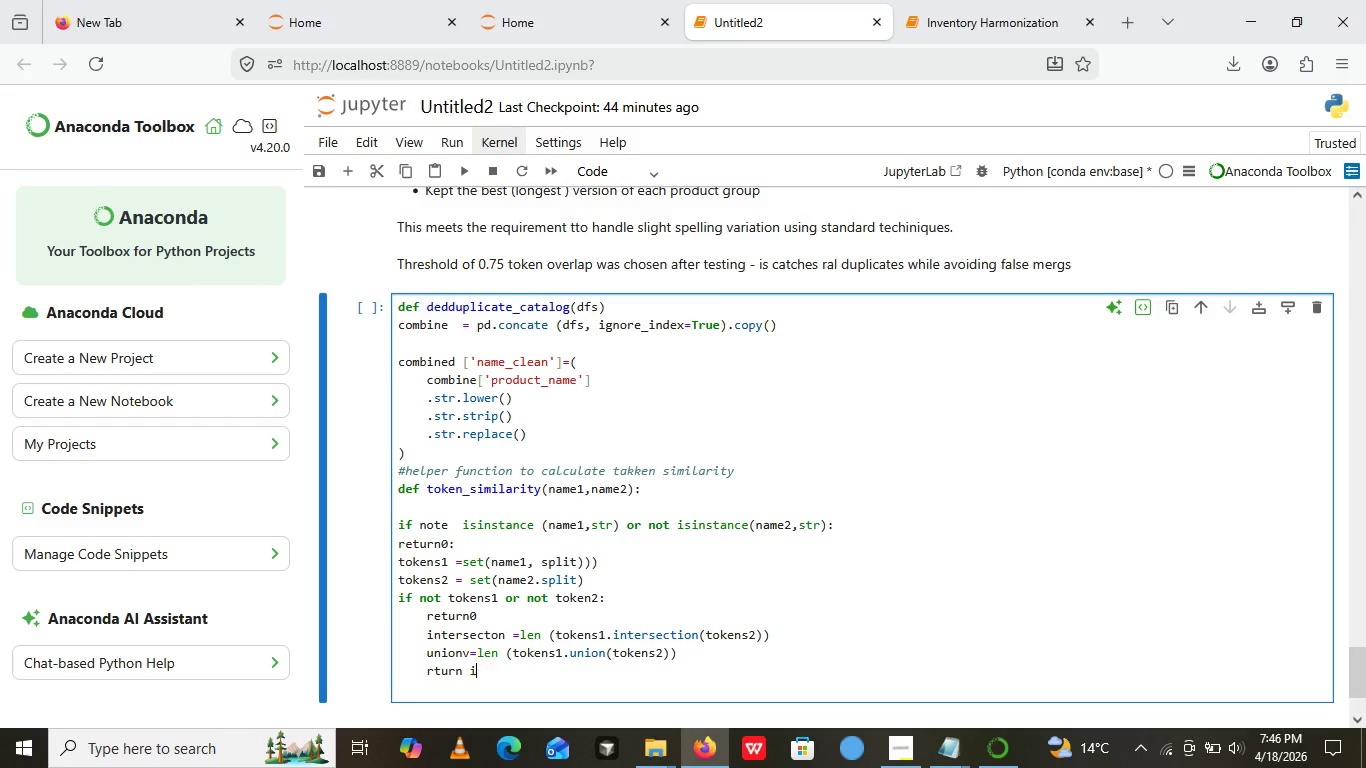 
key(Backspace)
 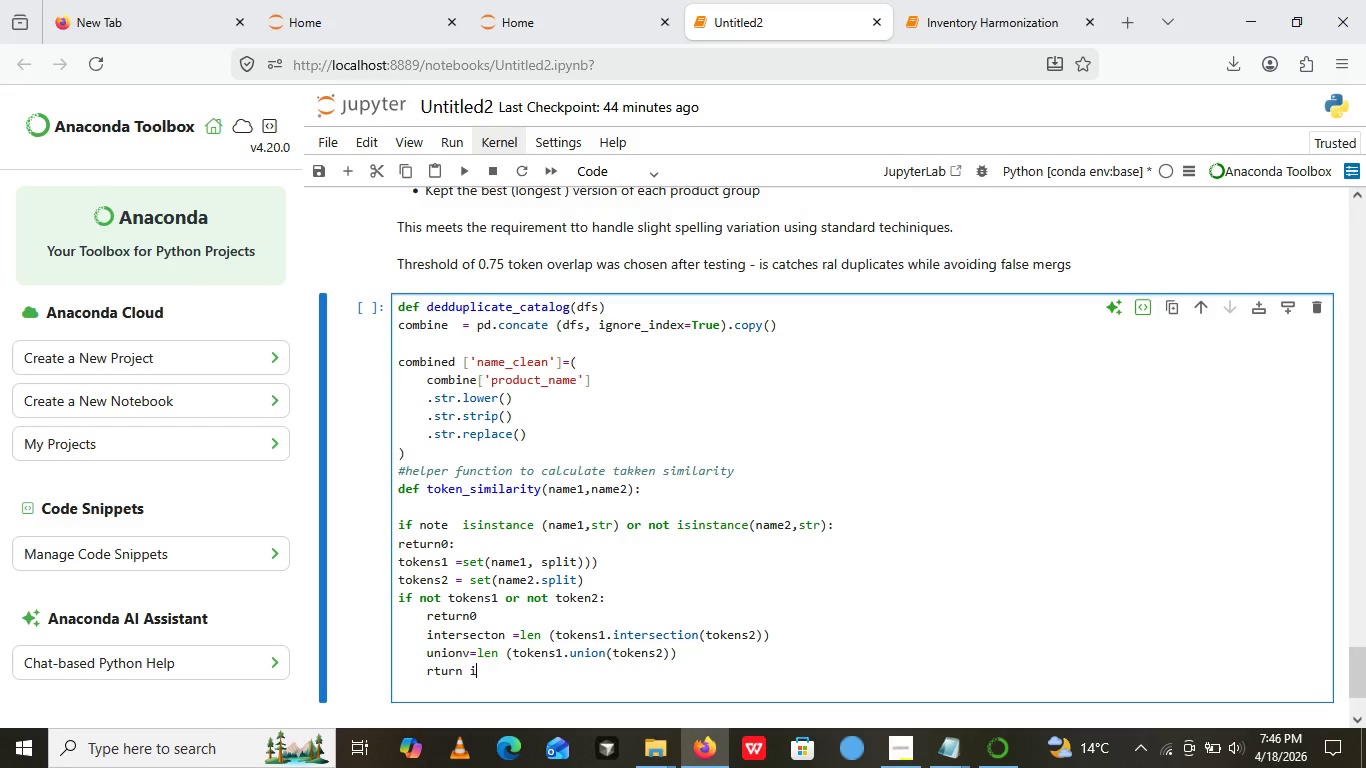 
key(Backspace)
 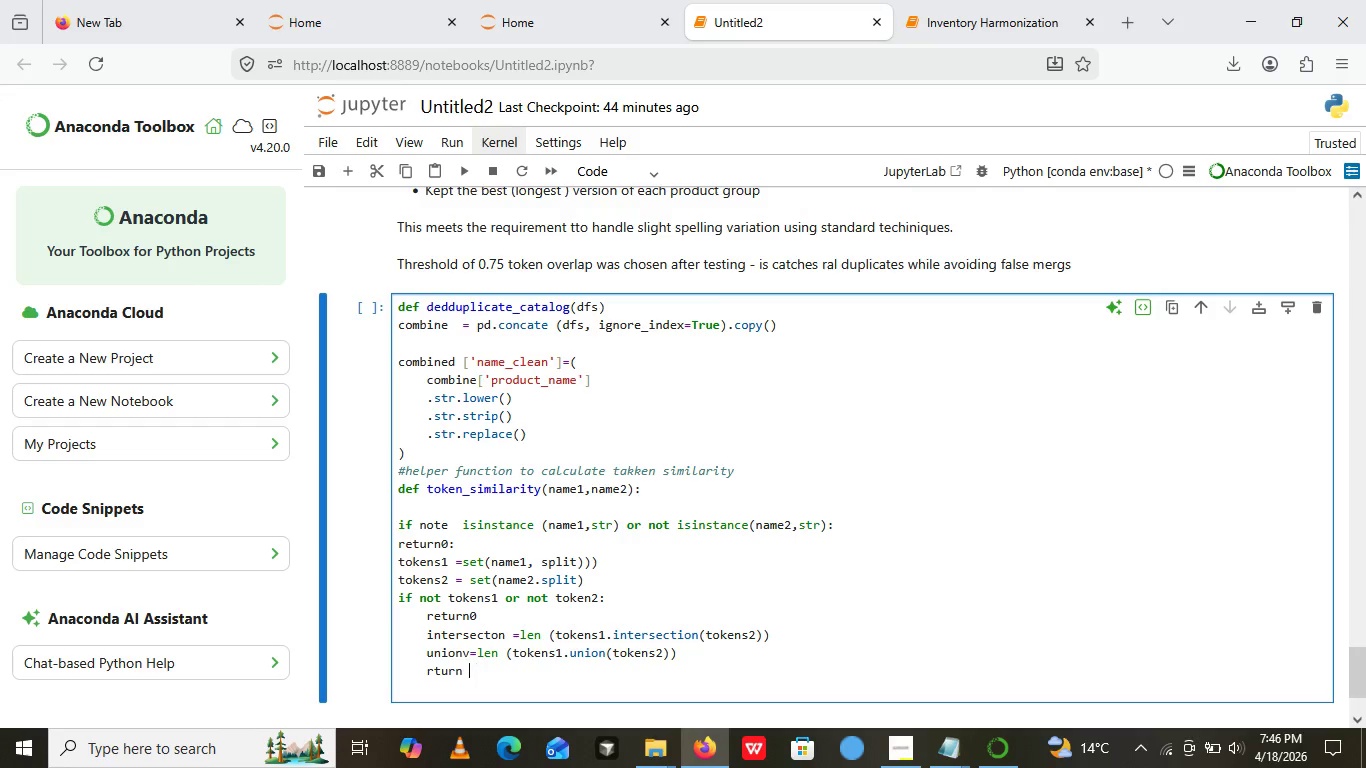 
key(Backspace)
 